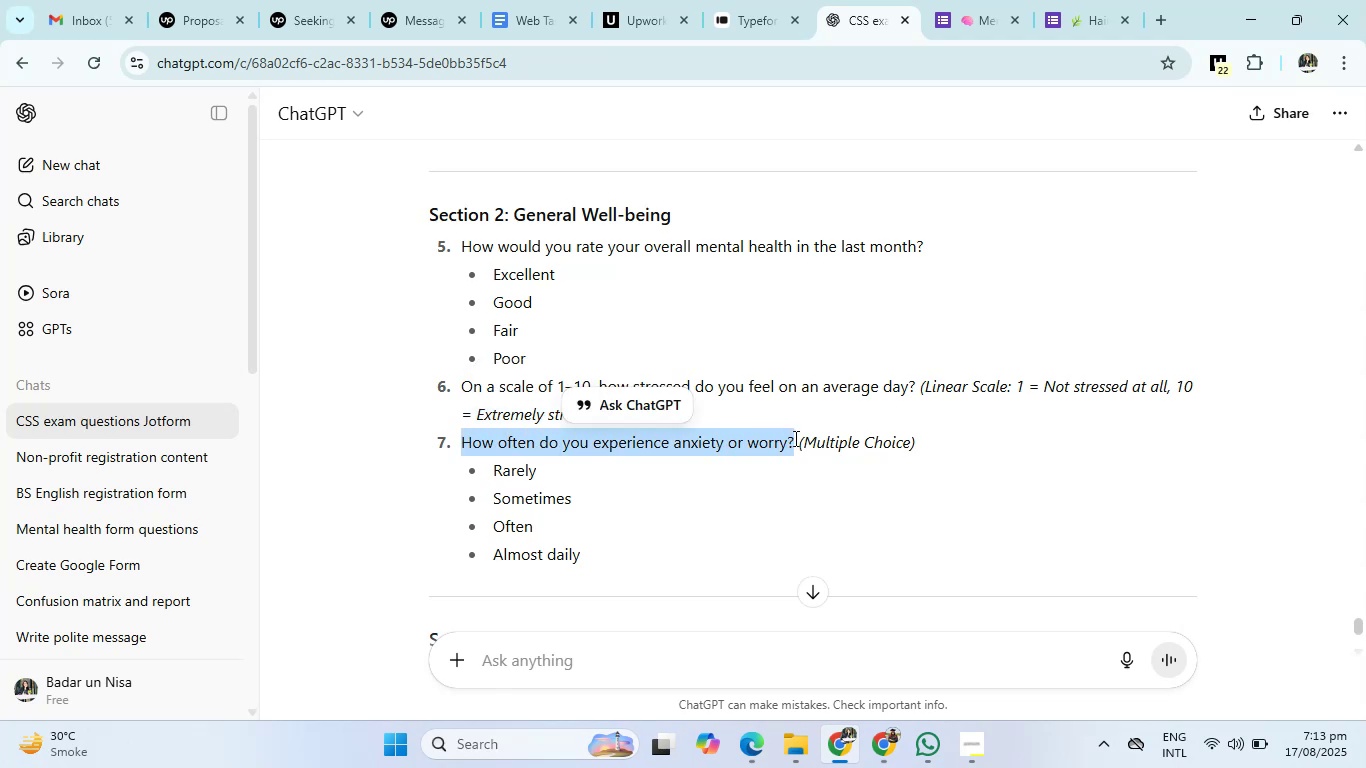 
key(Control+C)
 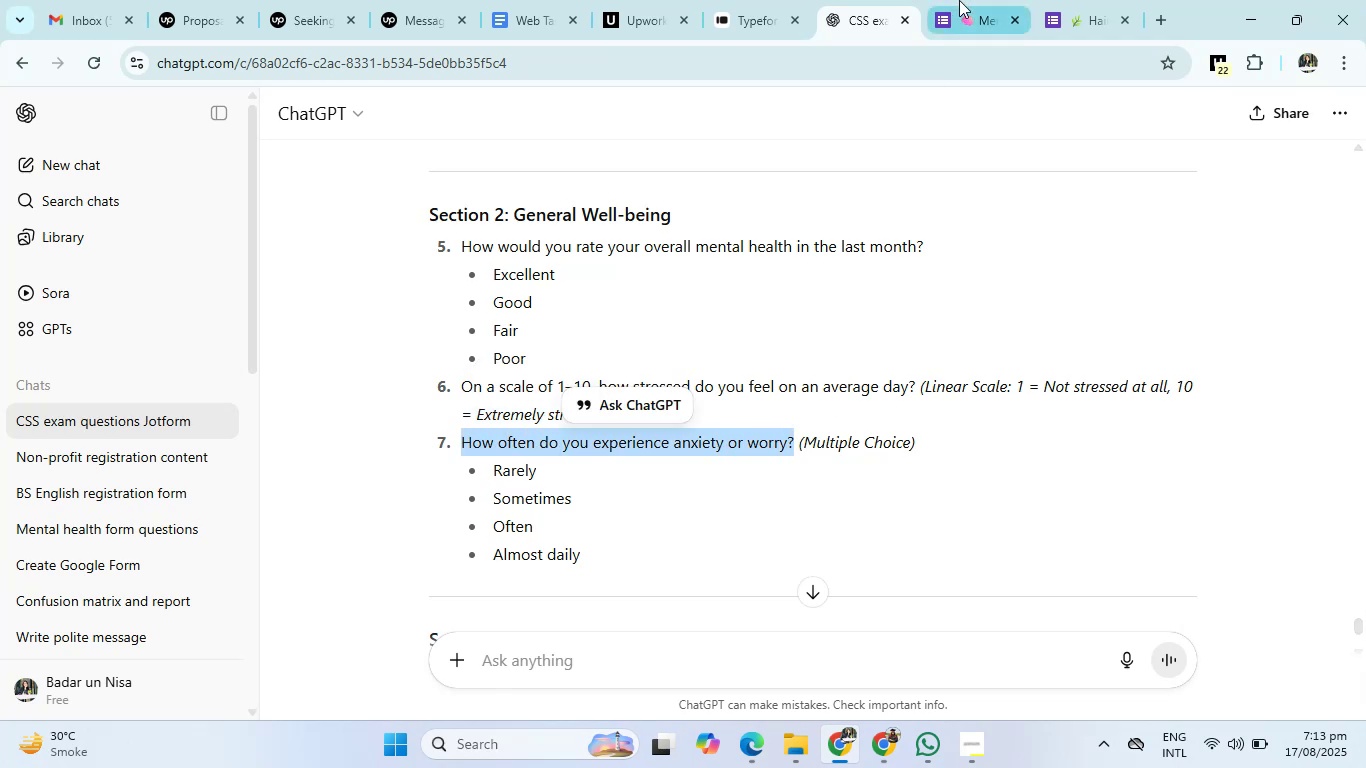 
left_click([959, 0])
 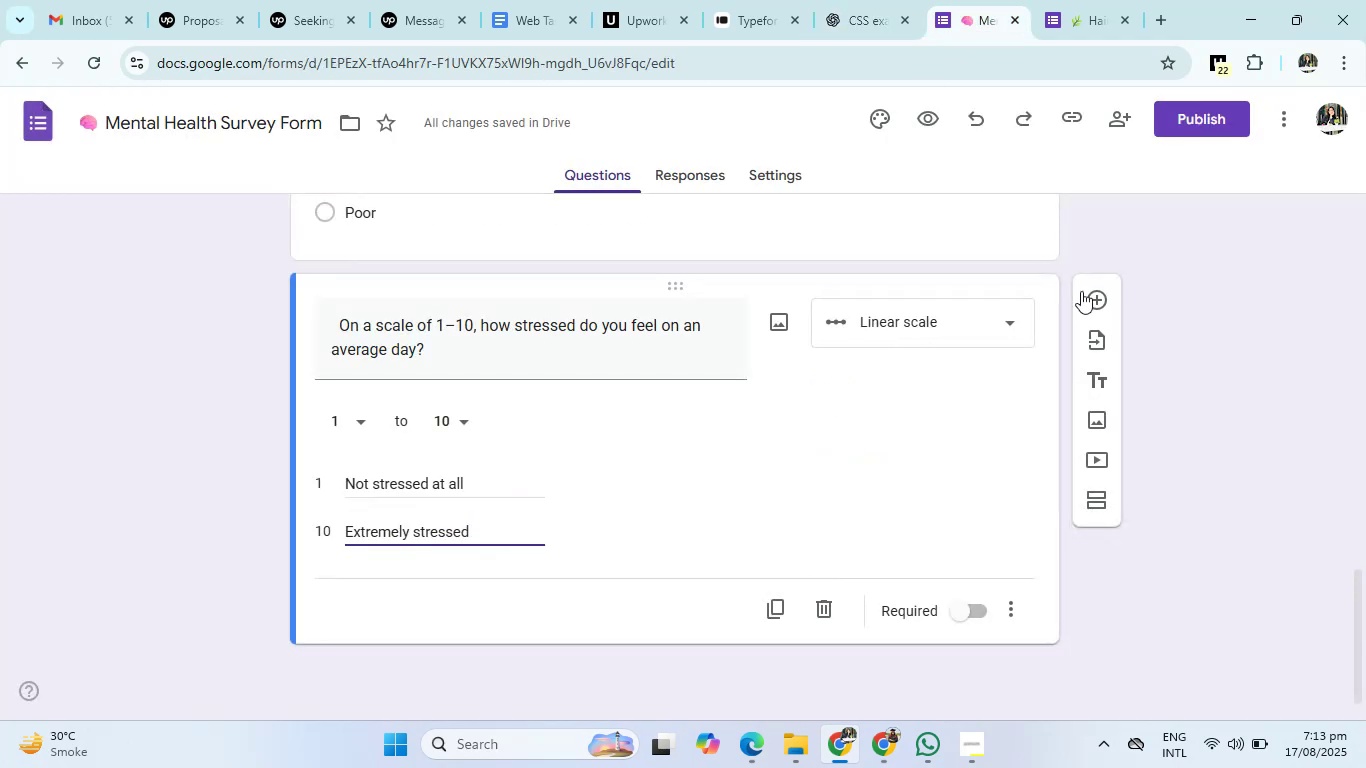 
left_click([1086, 292])
 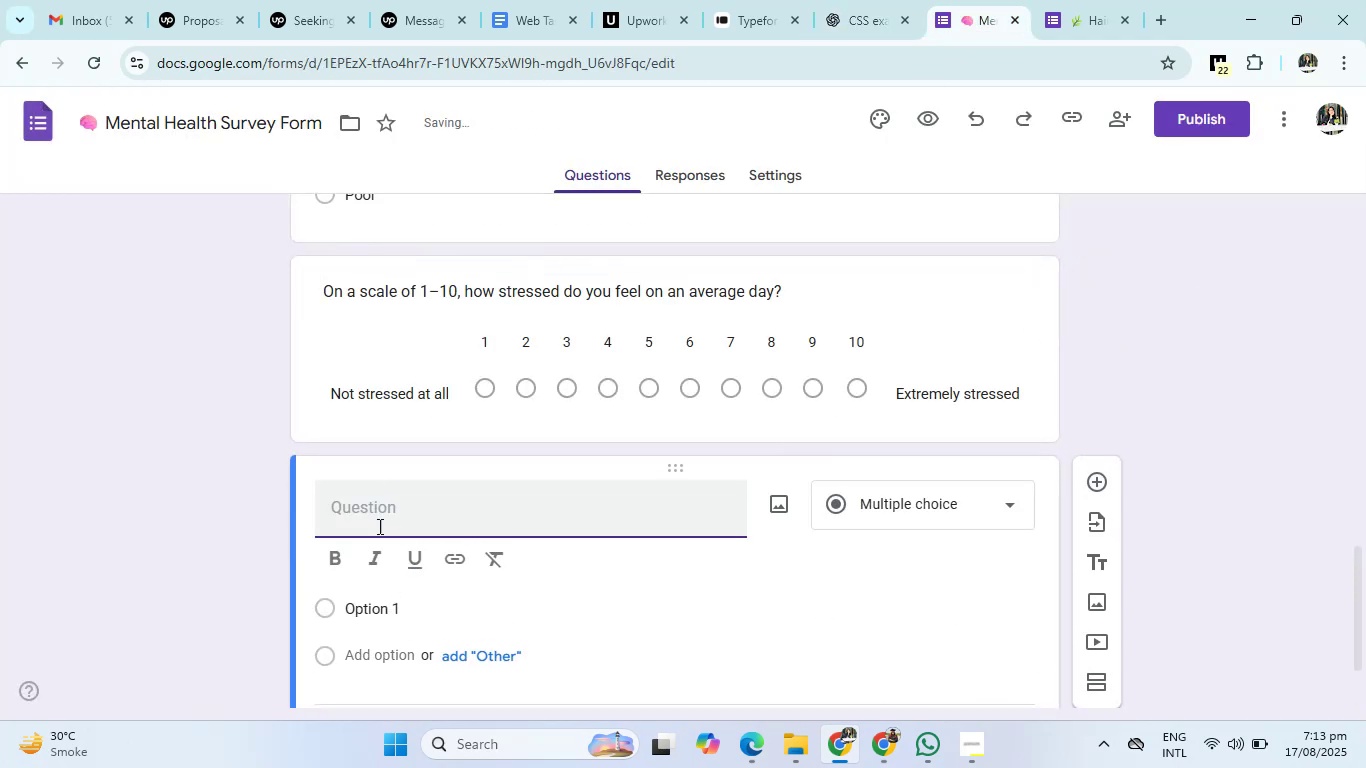 
left_click([348, 513])
 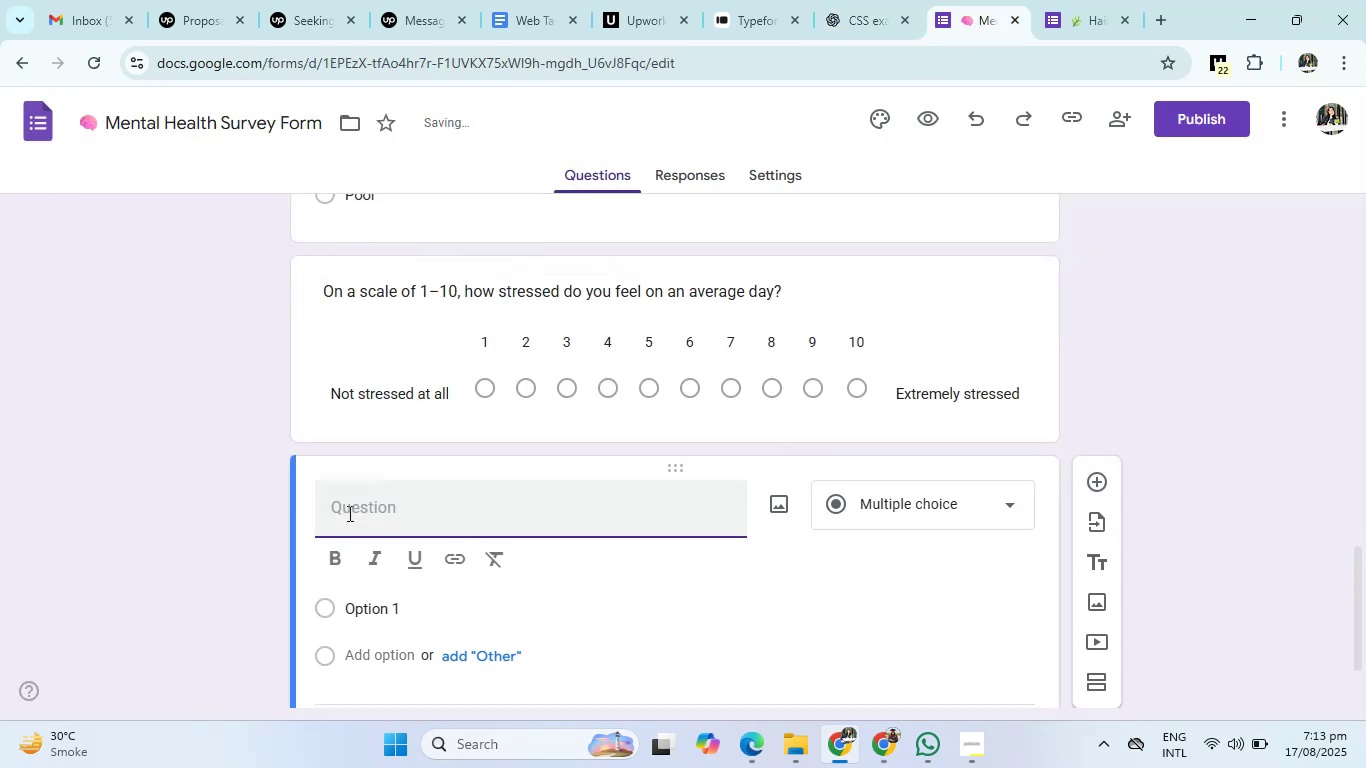 
key(Control+V)
 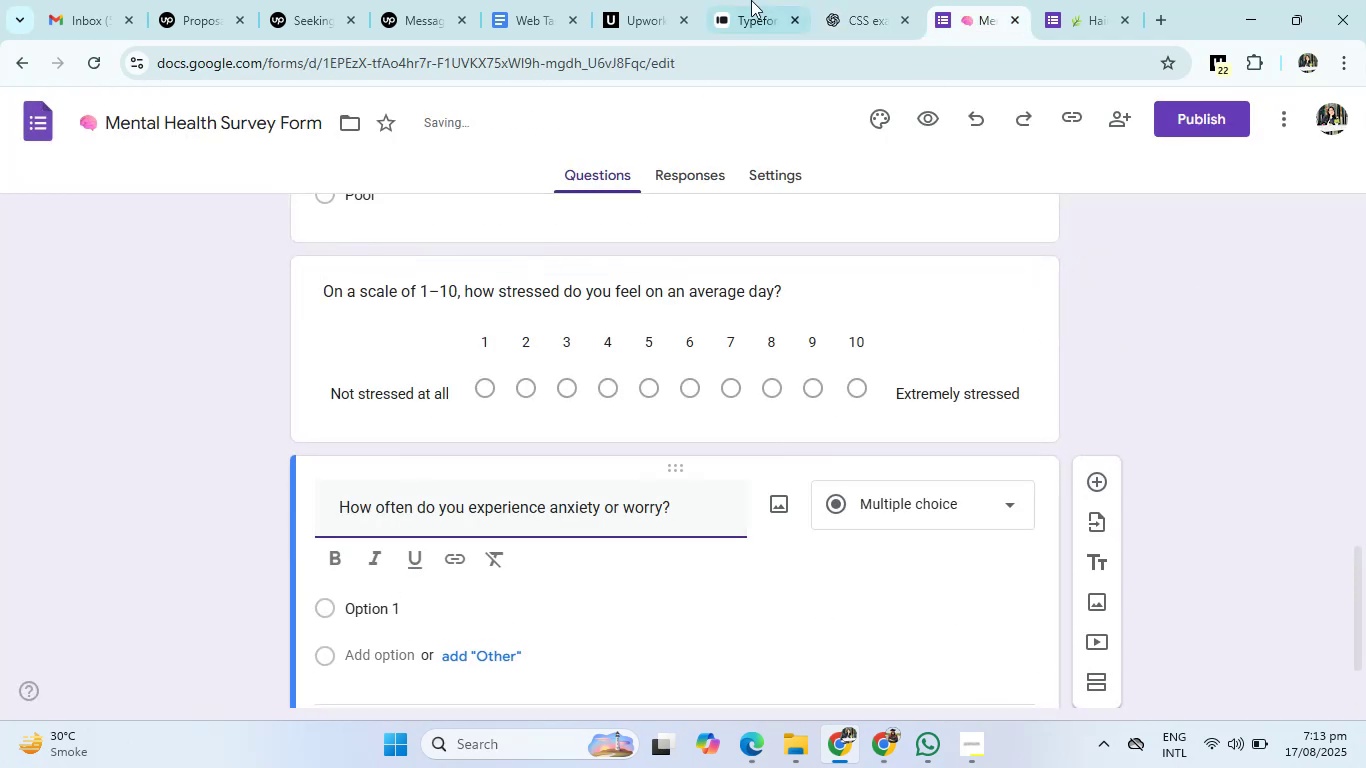 
left_click([864, 0])
 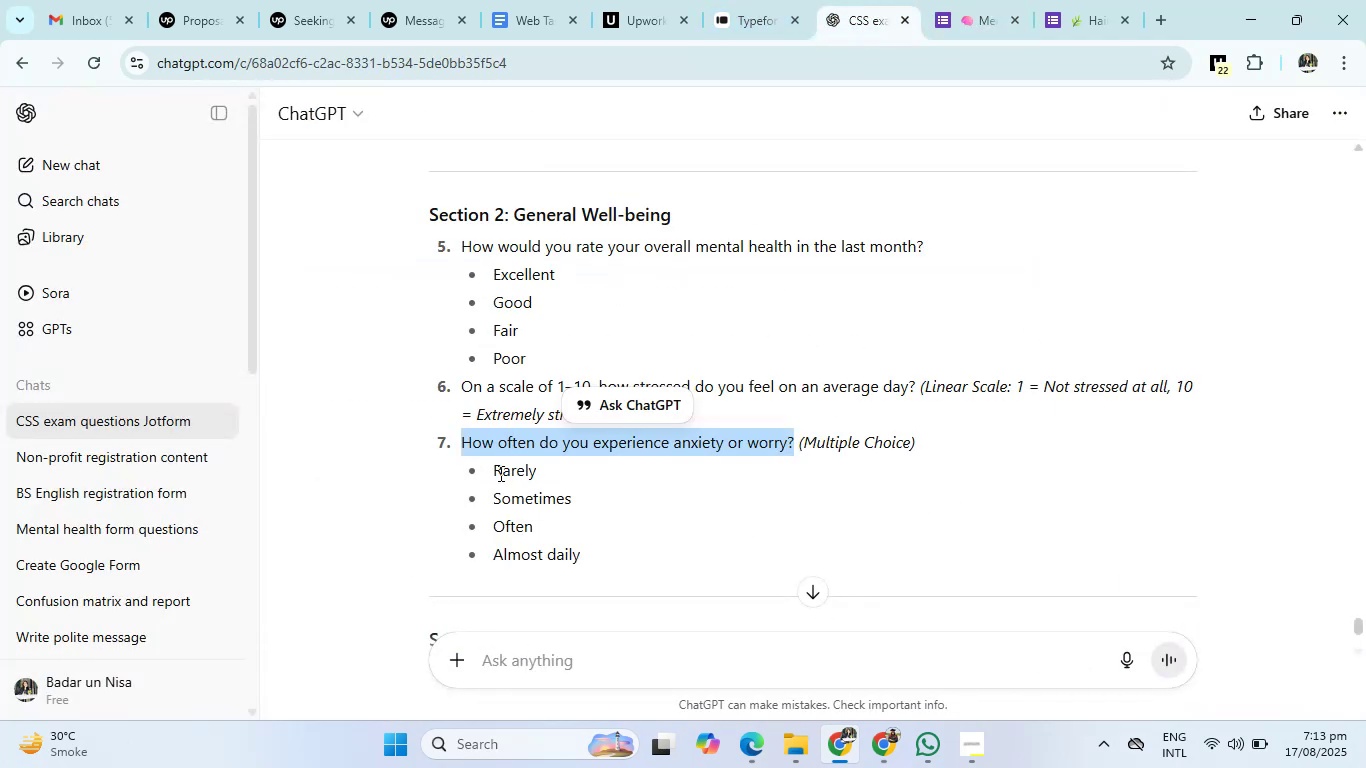 
left_click_drag(start_coordinate=[493, 470], to_coordinate=[599, 551])
 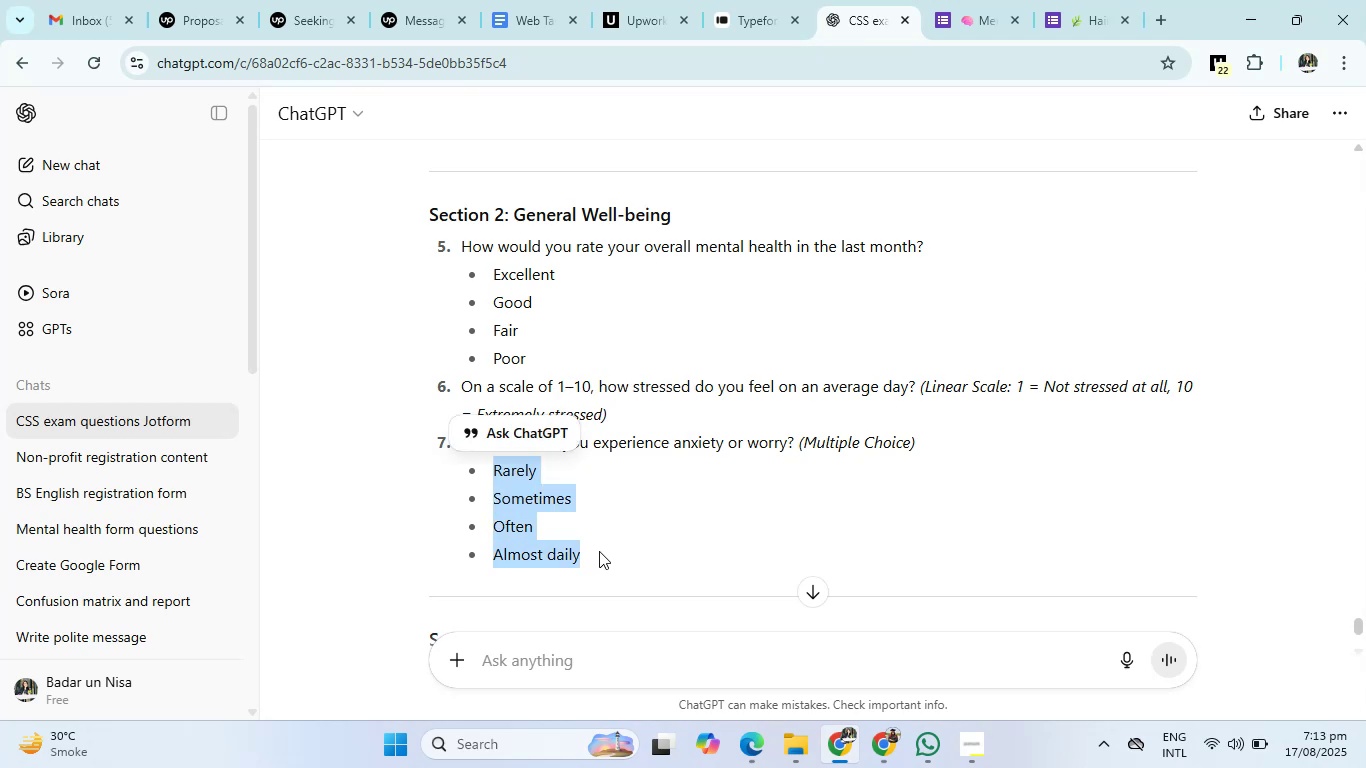 
key(Control+C)
 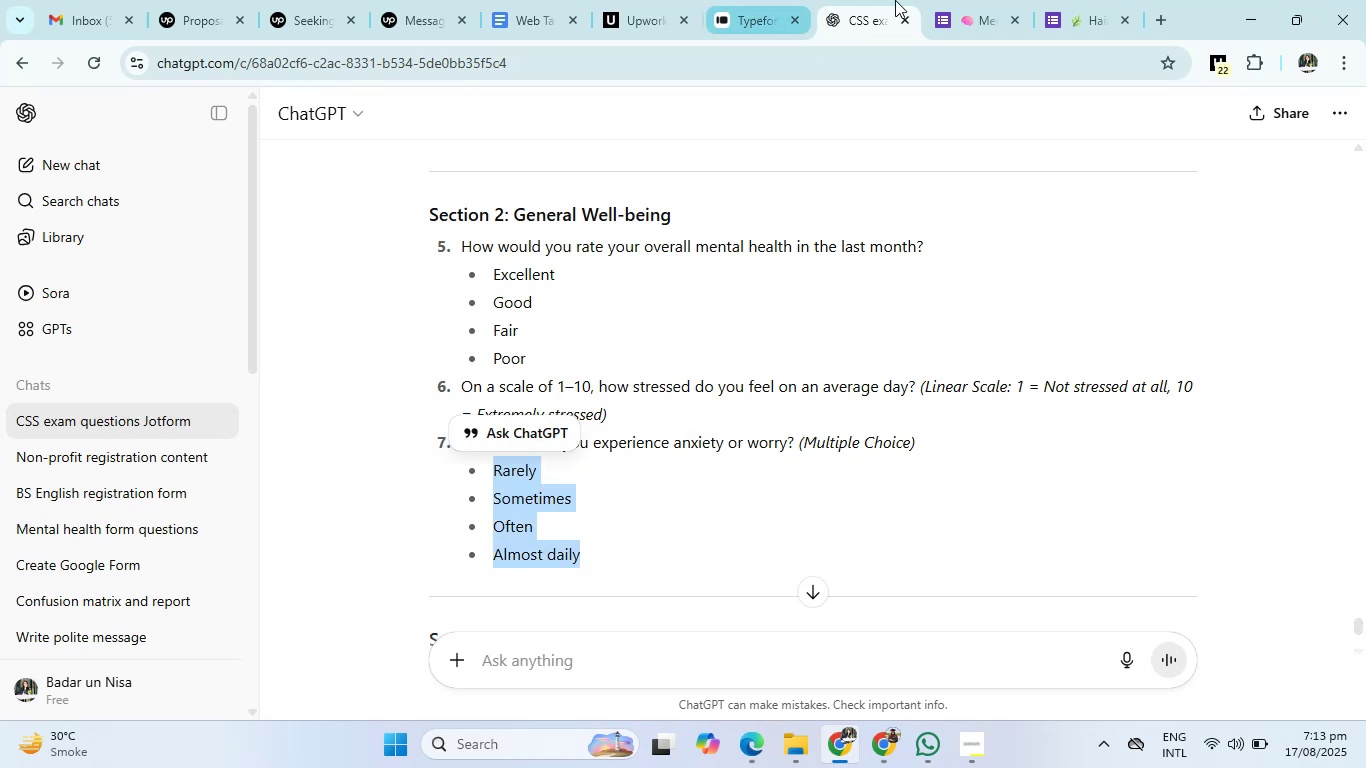 
left_click([936, 0])
 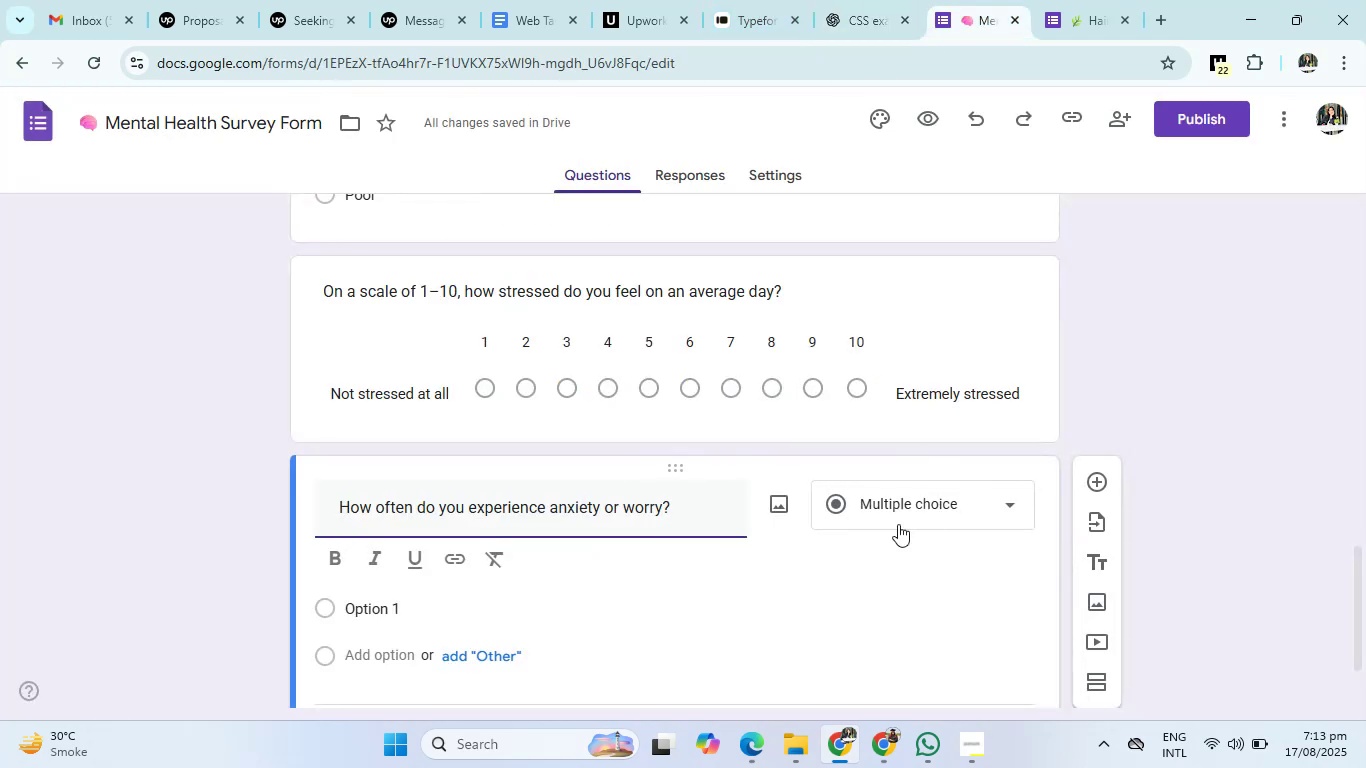 
scroll: coordinate [654, 585], scroll_direction: down, amount: 2.0
 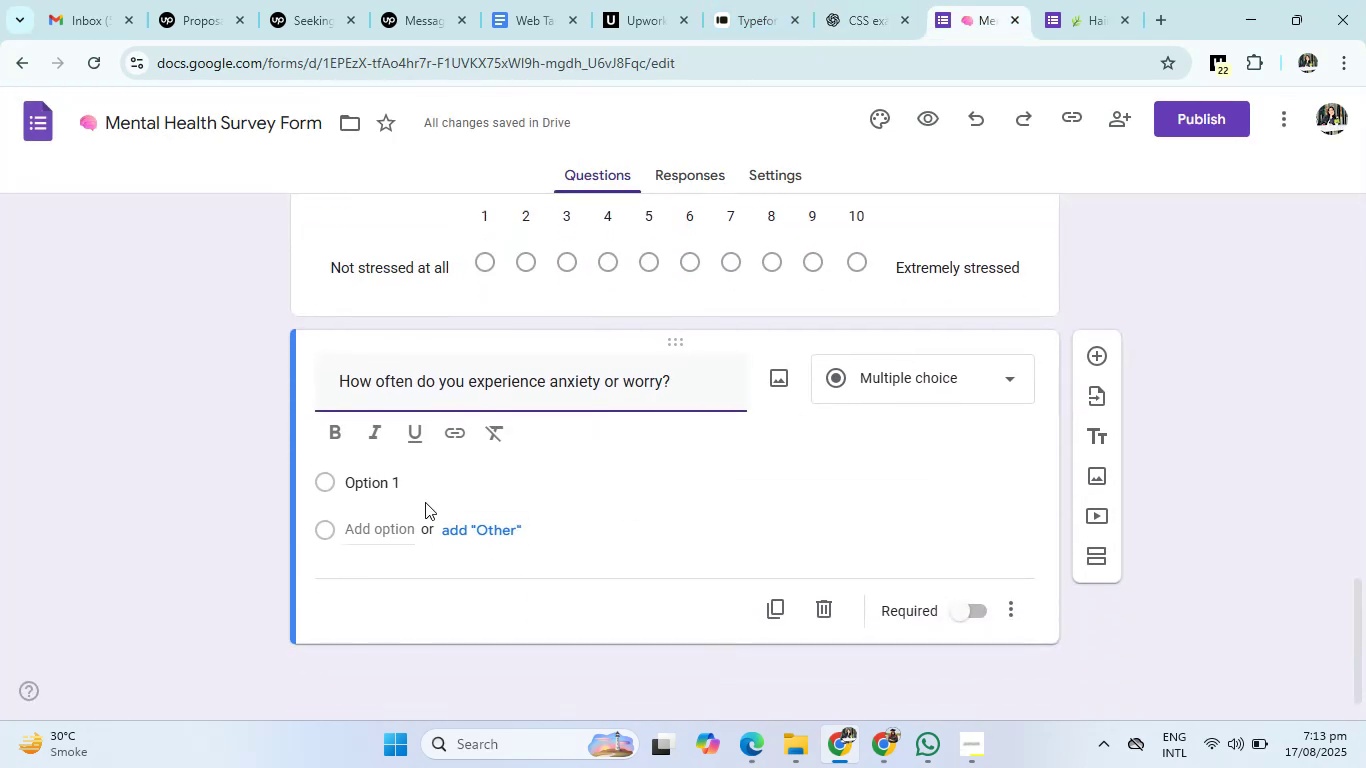 
left_click([389, 483])
 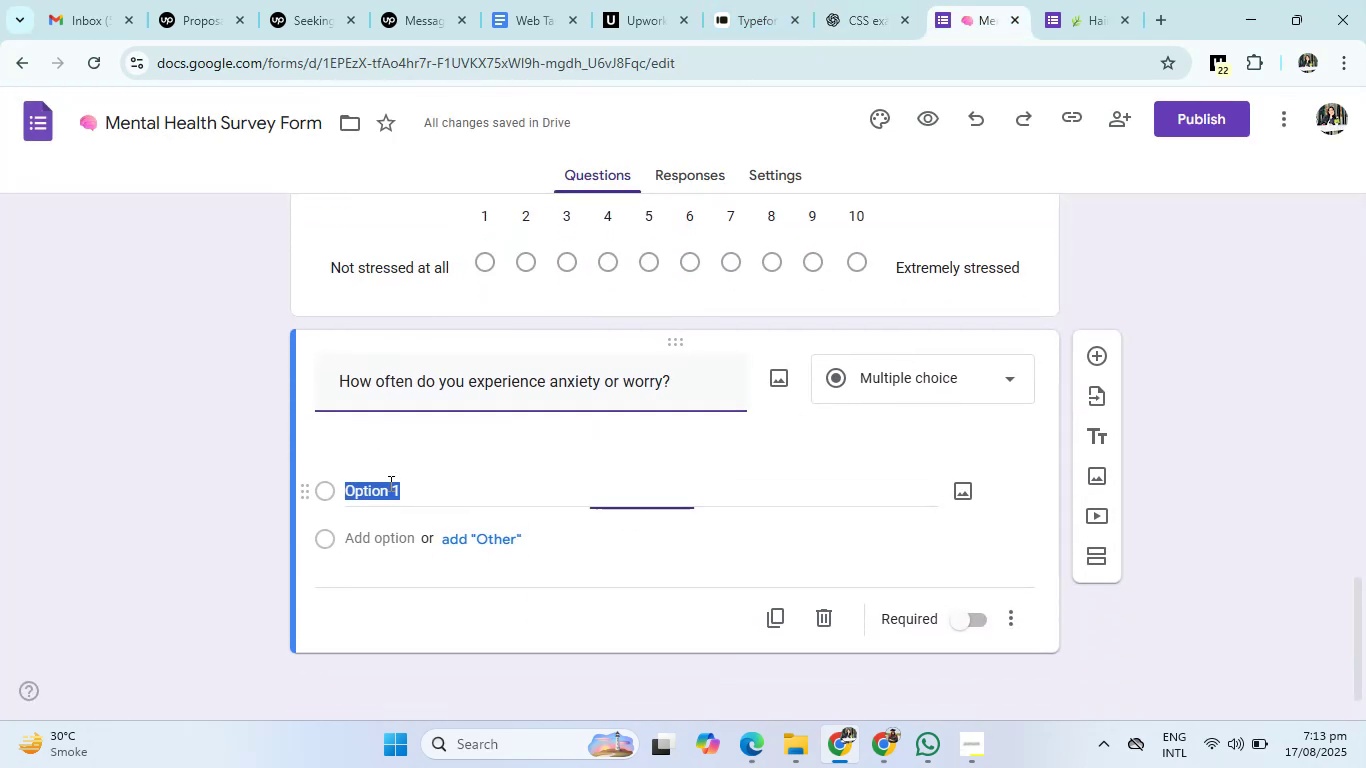 
key(Control+V)
 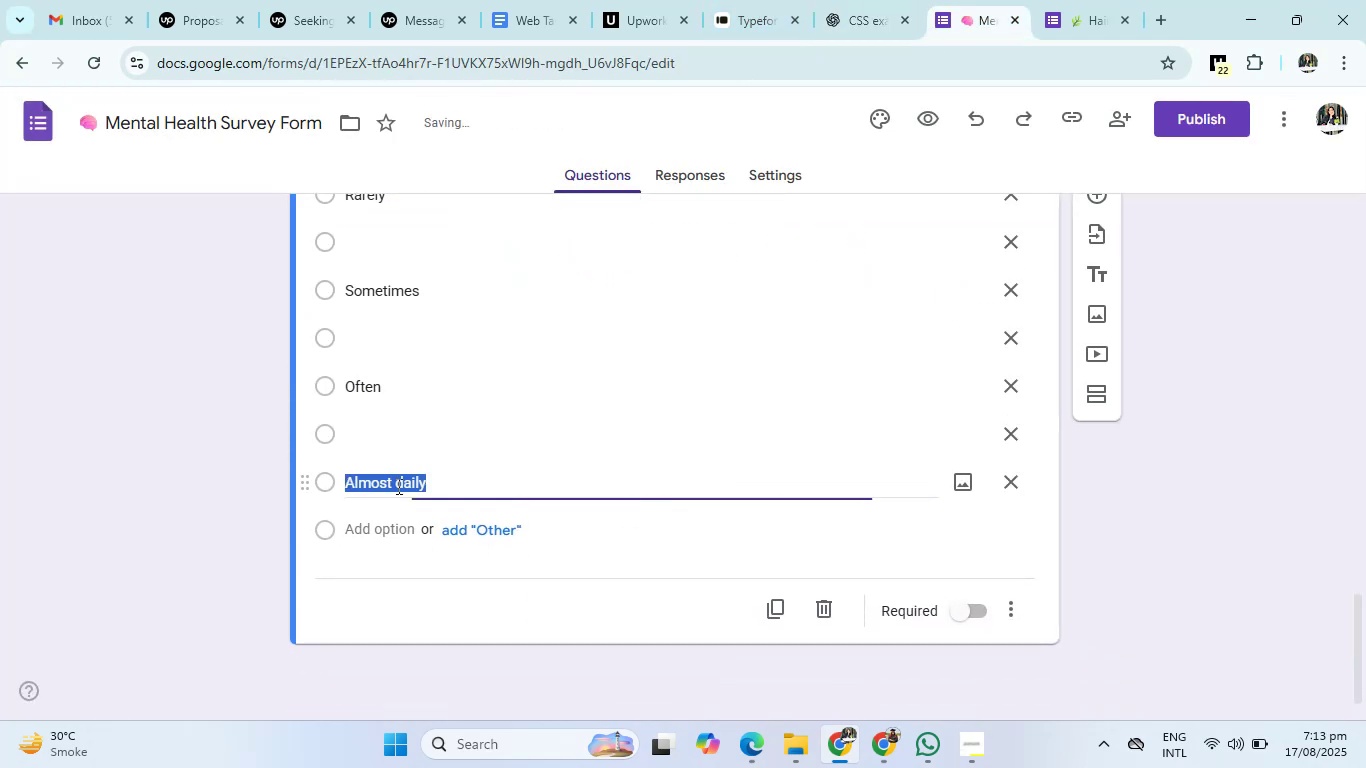 
scroll: coordinate [678, 492], scroll_direction: up, amount: 1.0
 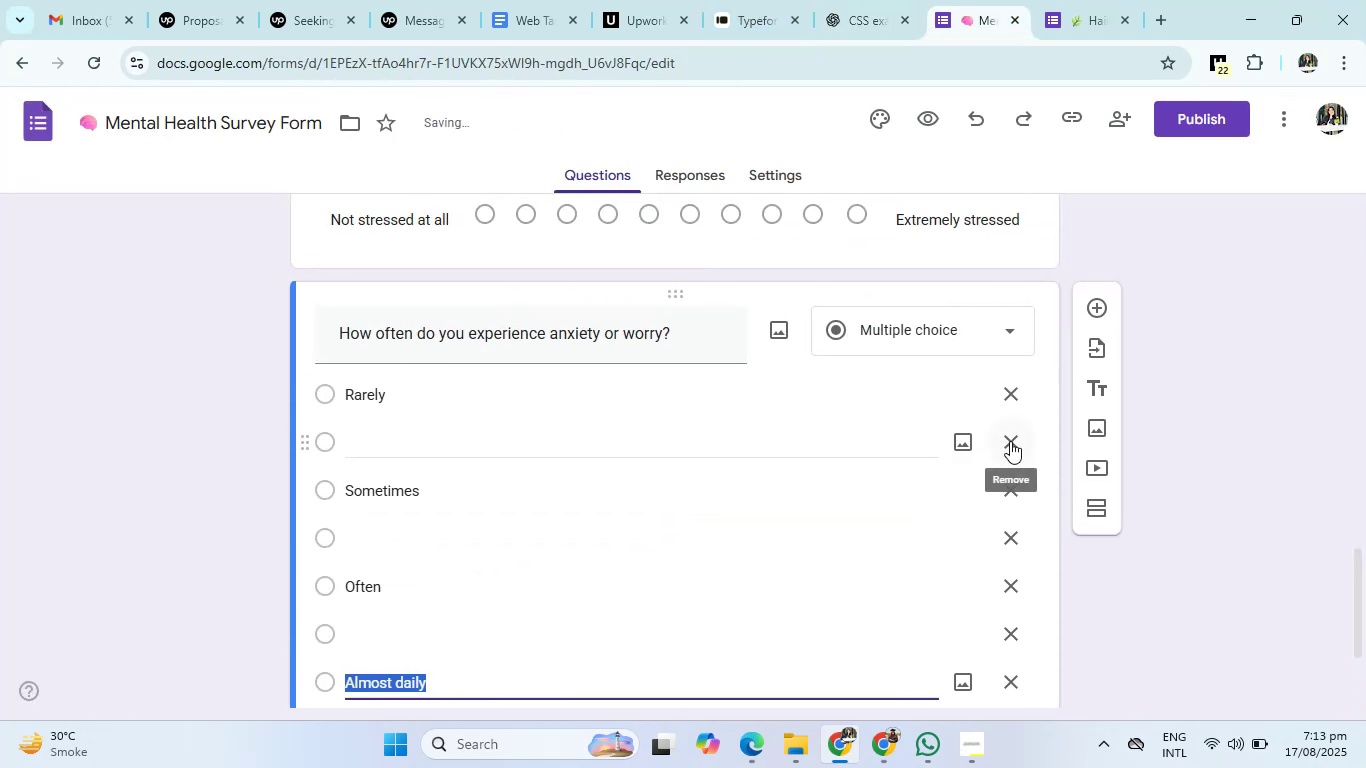 
left_click([1010, 441])
 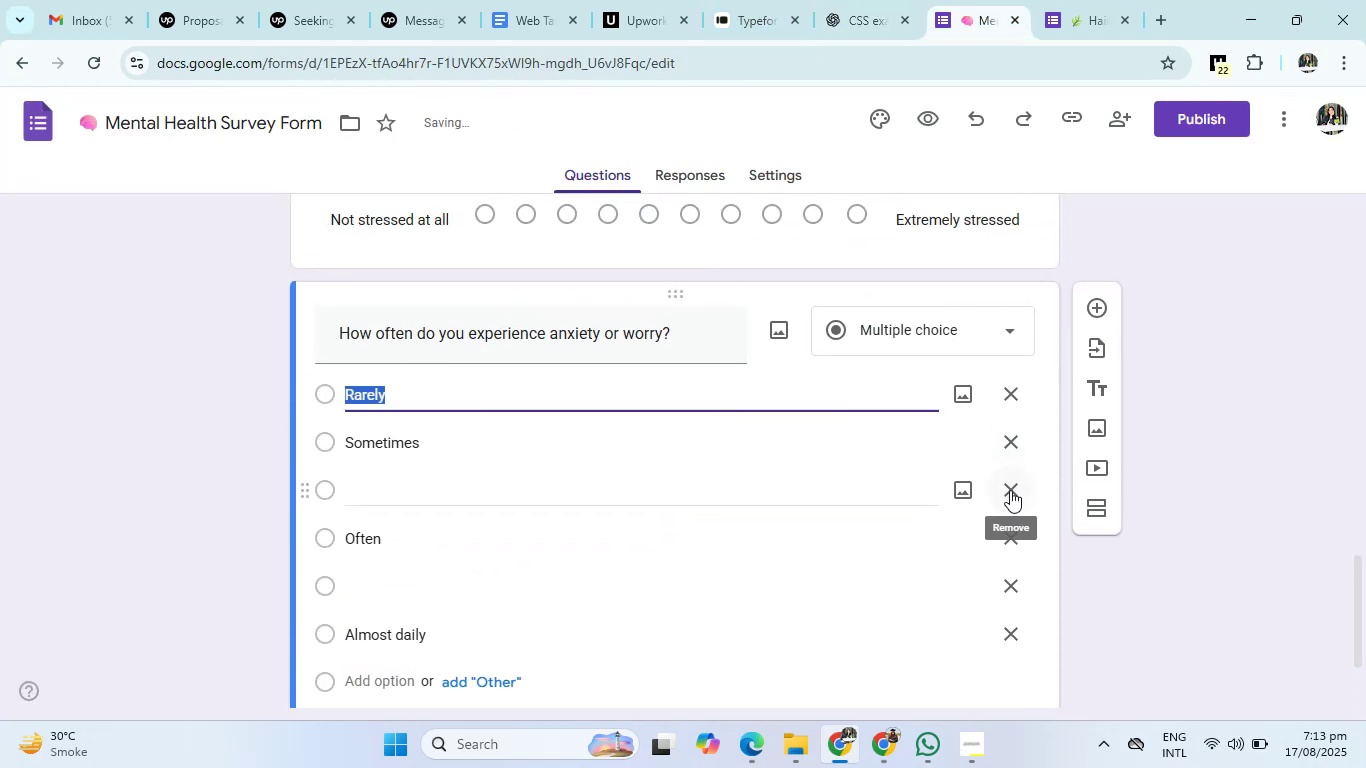 
left_click([1010, 490])
 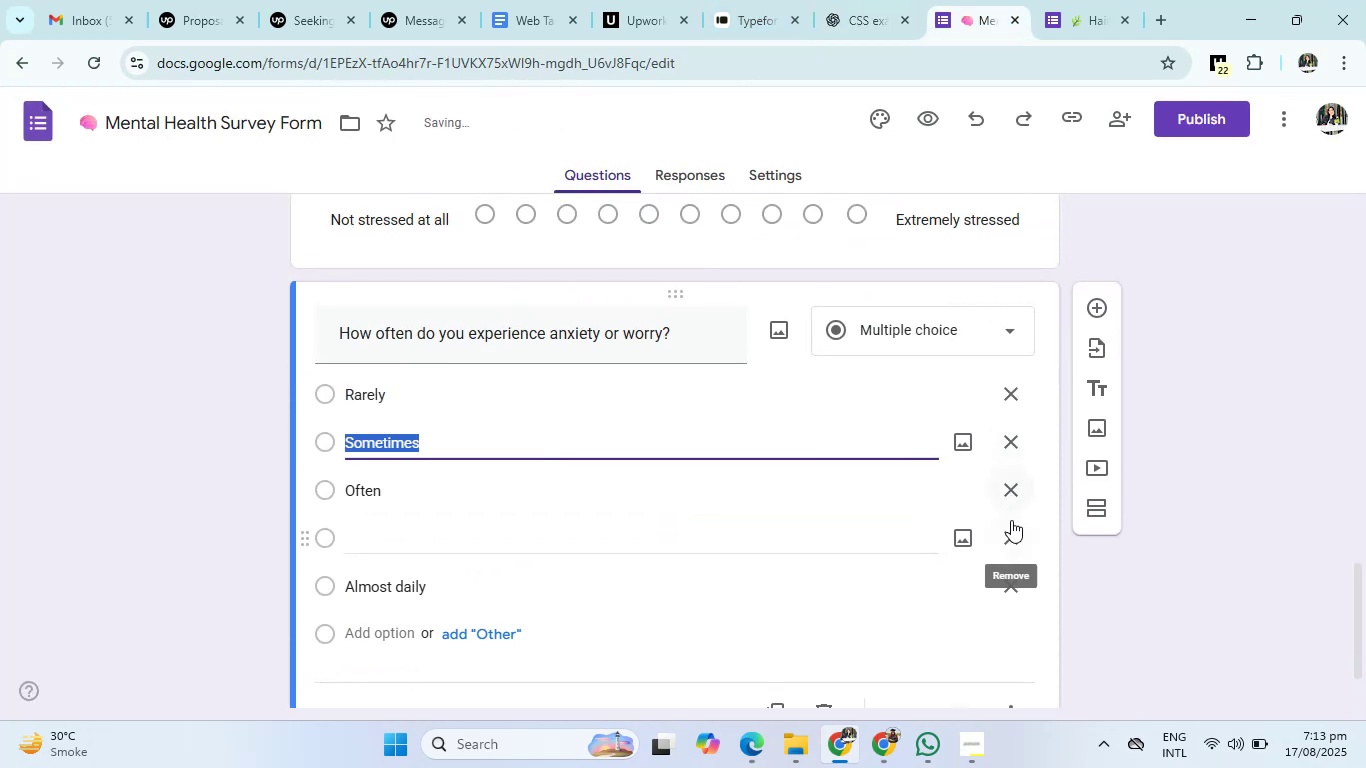 
left_click([1011, 523])
 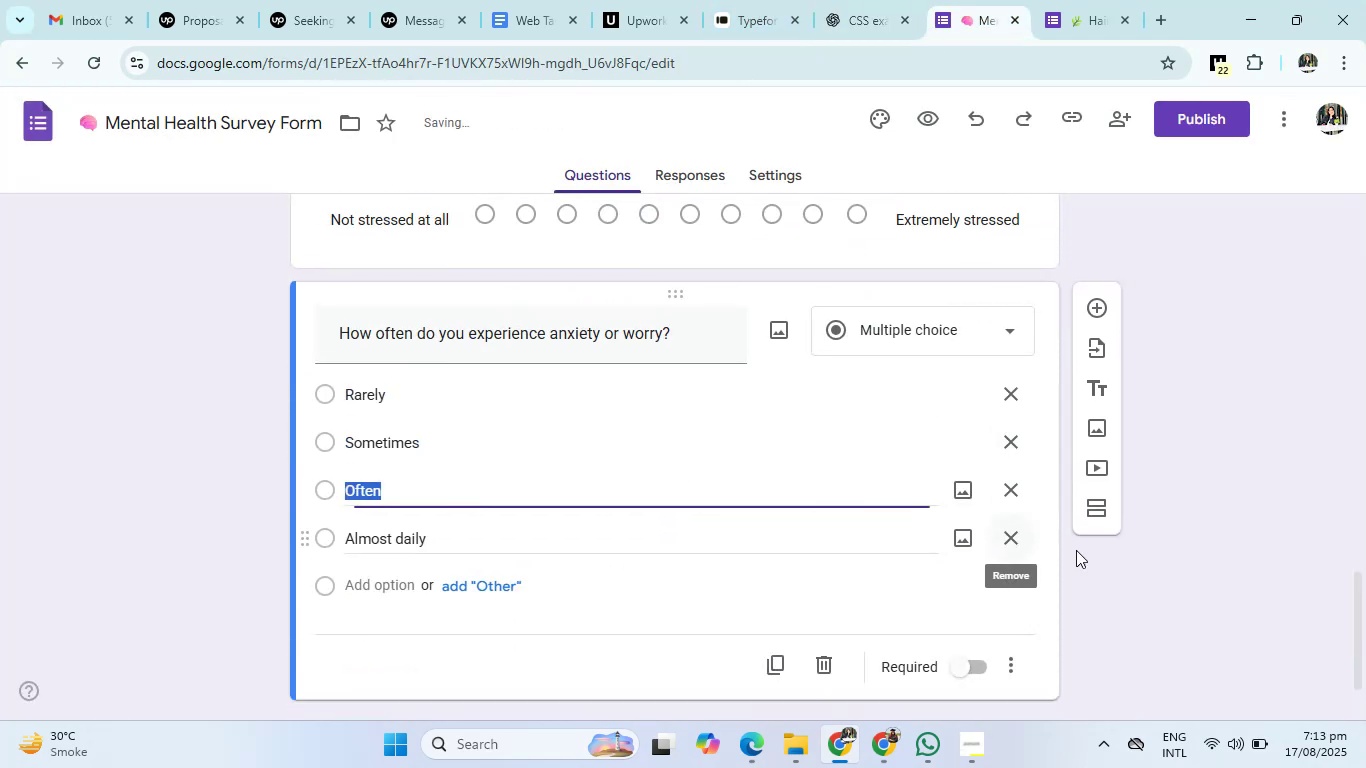 
left_click([1216, 577])
 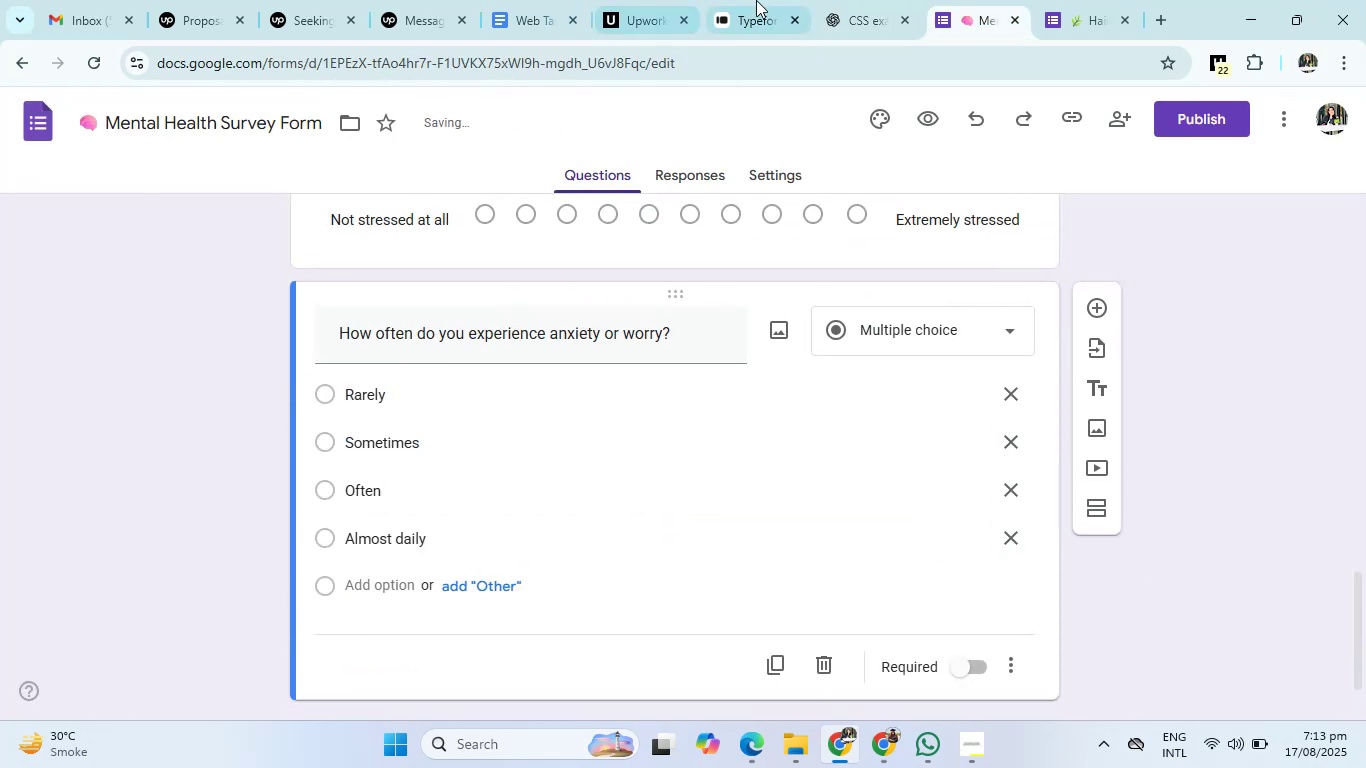 
left_click([845, 0])
 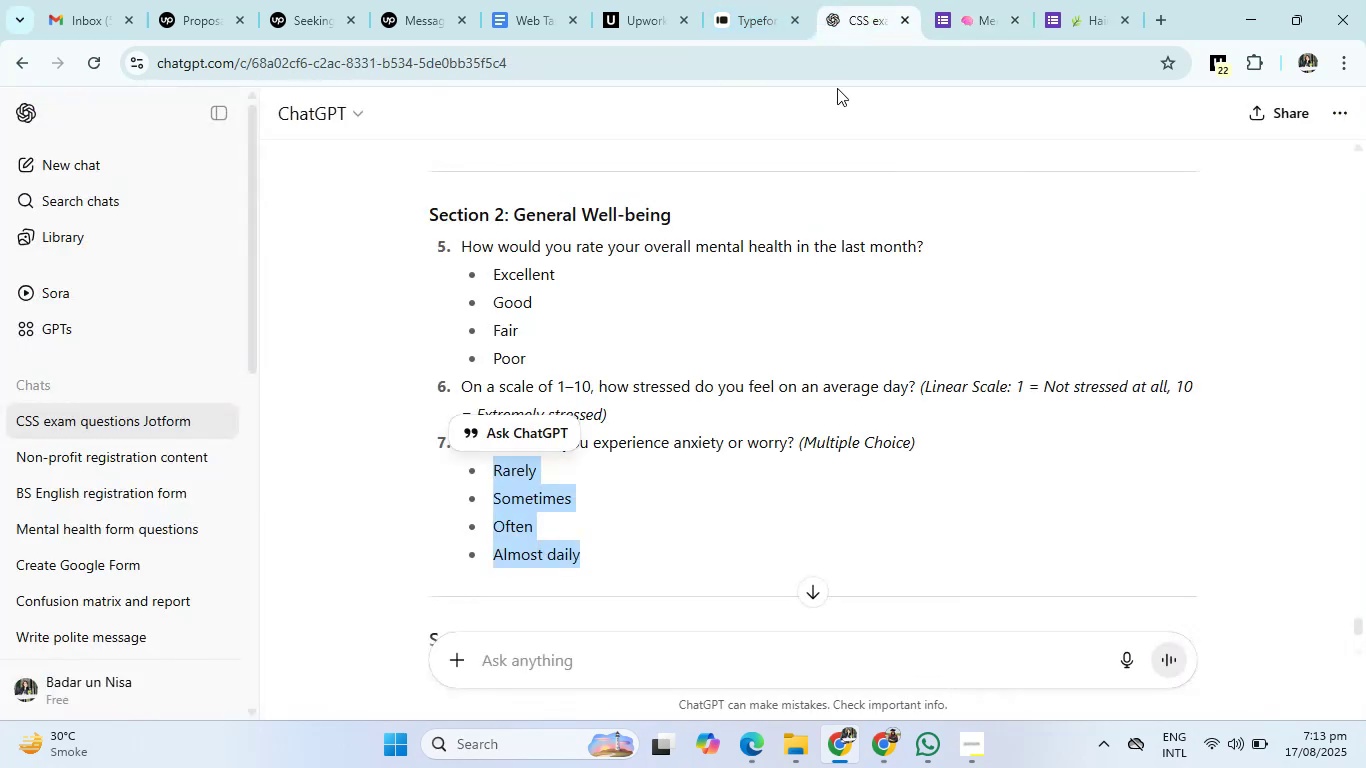 
scroll: coordinate [812, 325], scroll_direction: down, amount: 2.0
 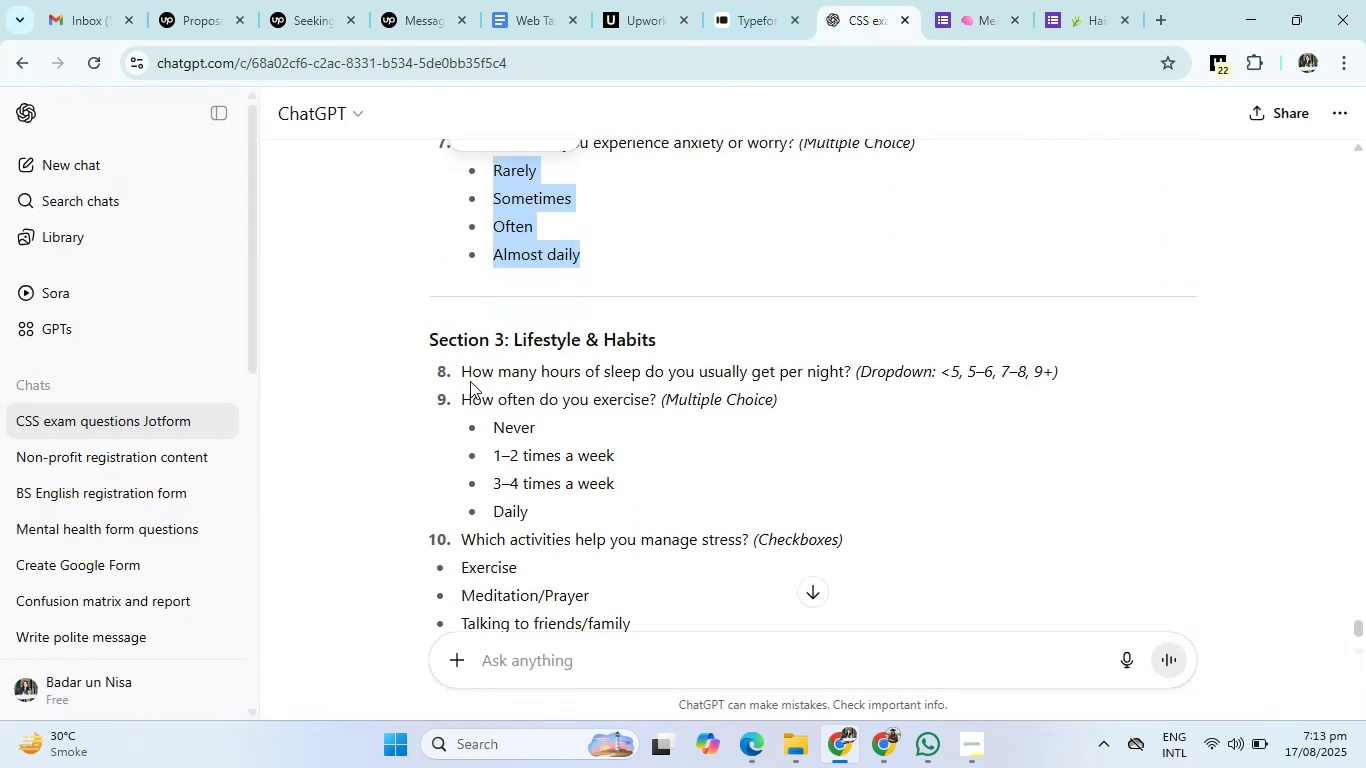 
left_click_drag(start_coordinate=[462, 375], to_coordinate=[852, 370])
 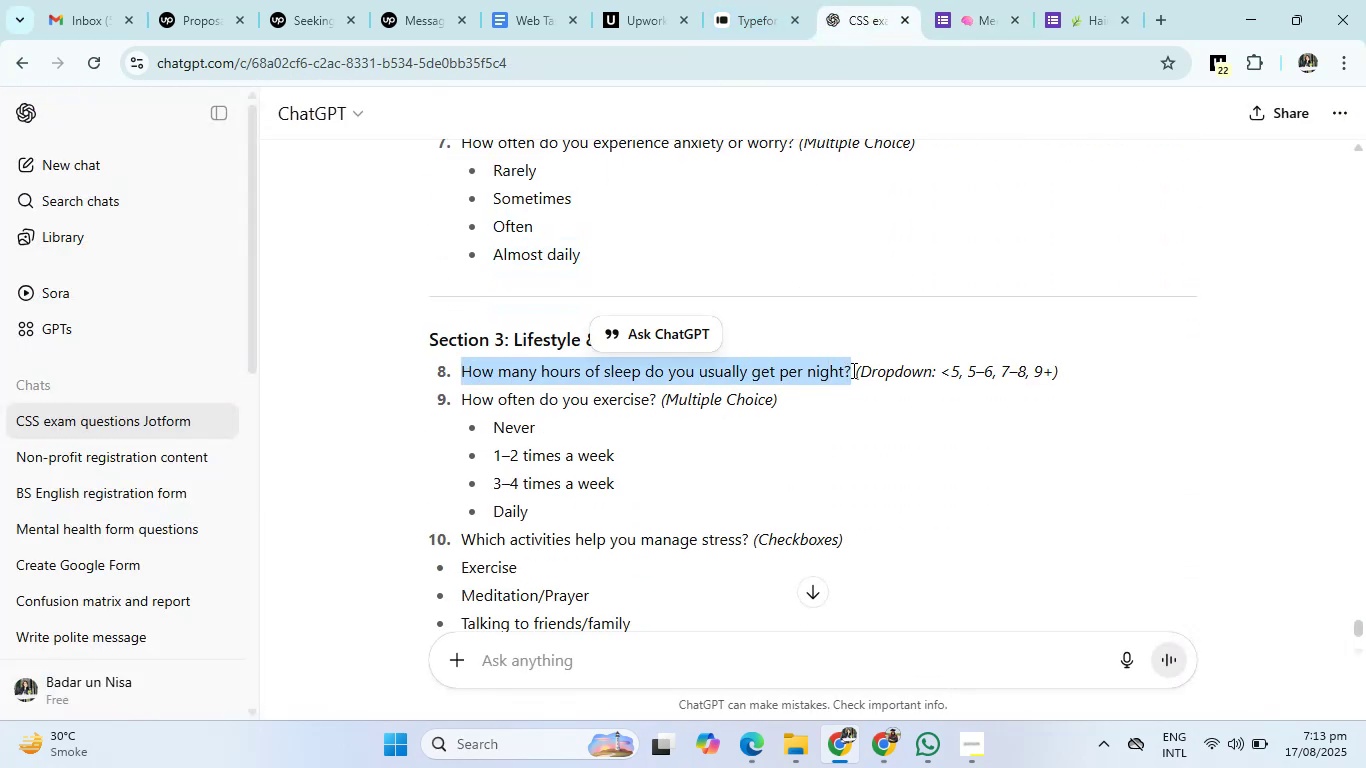 
key(Control+C)
 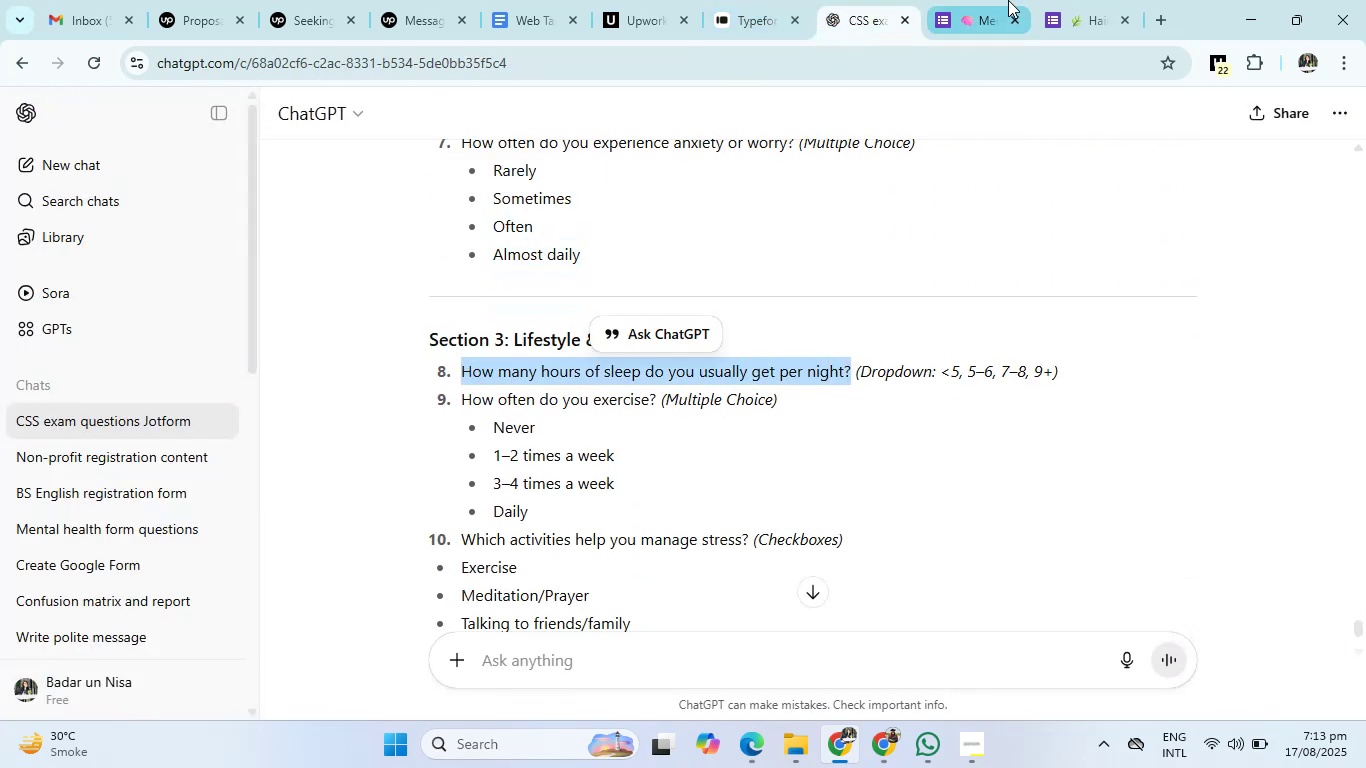 
left_click([1008, 0])
 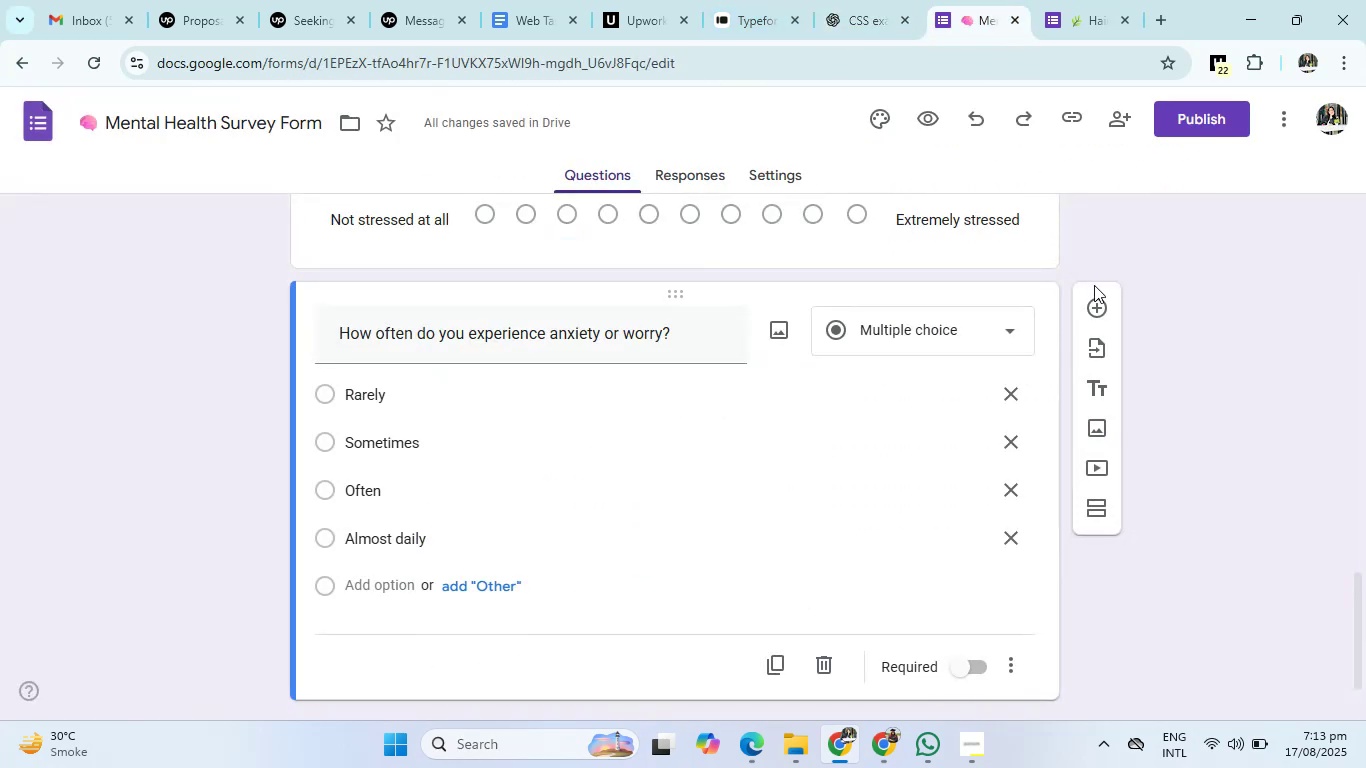 
left_click([1097, 298])
 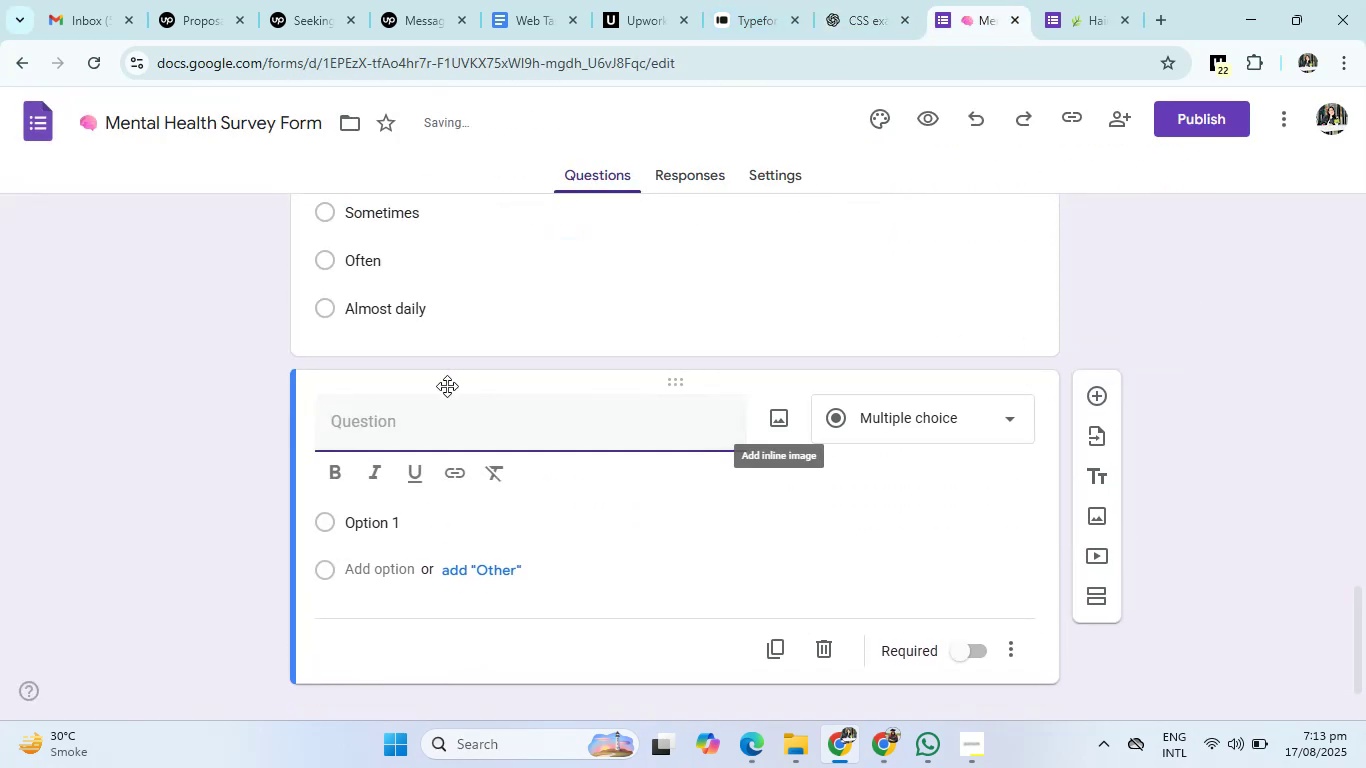 
left_click([396, 419])
 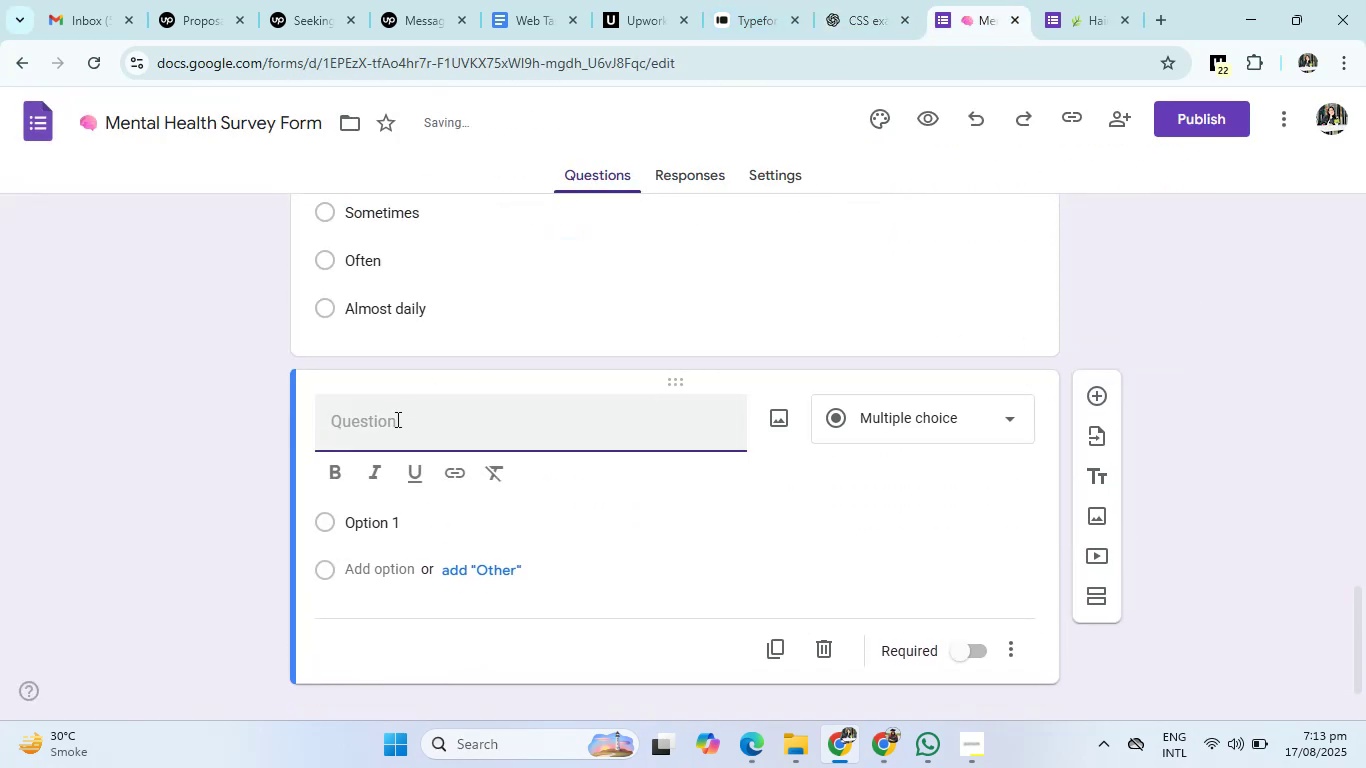 
key(Control+V)
 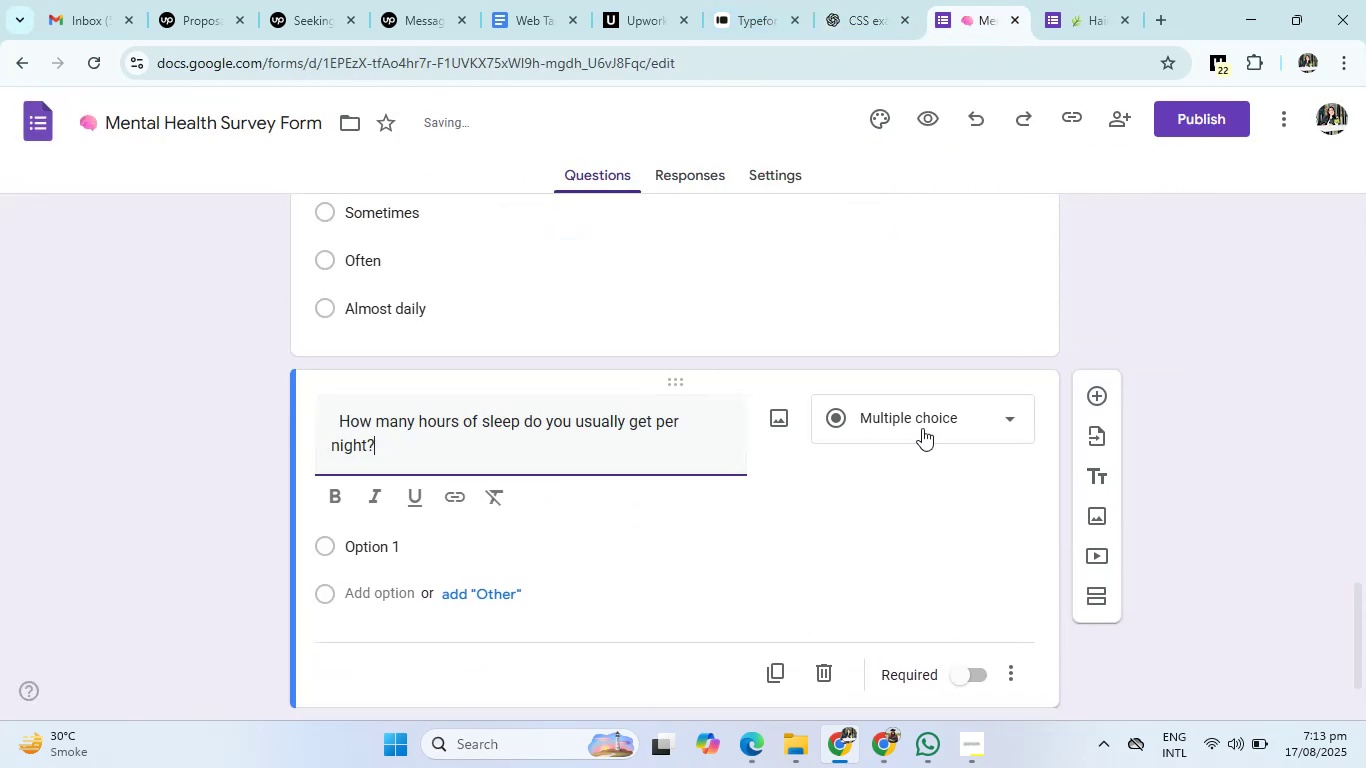 
left_click([952, 436])
 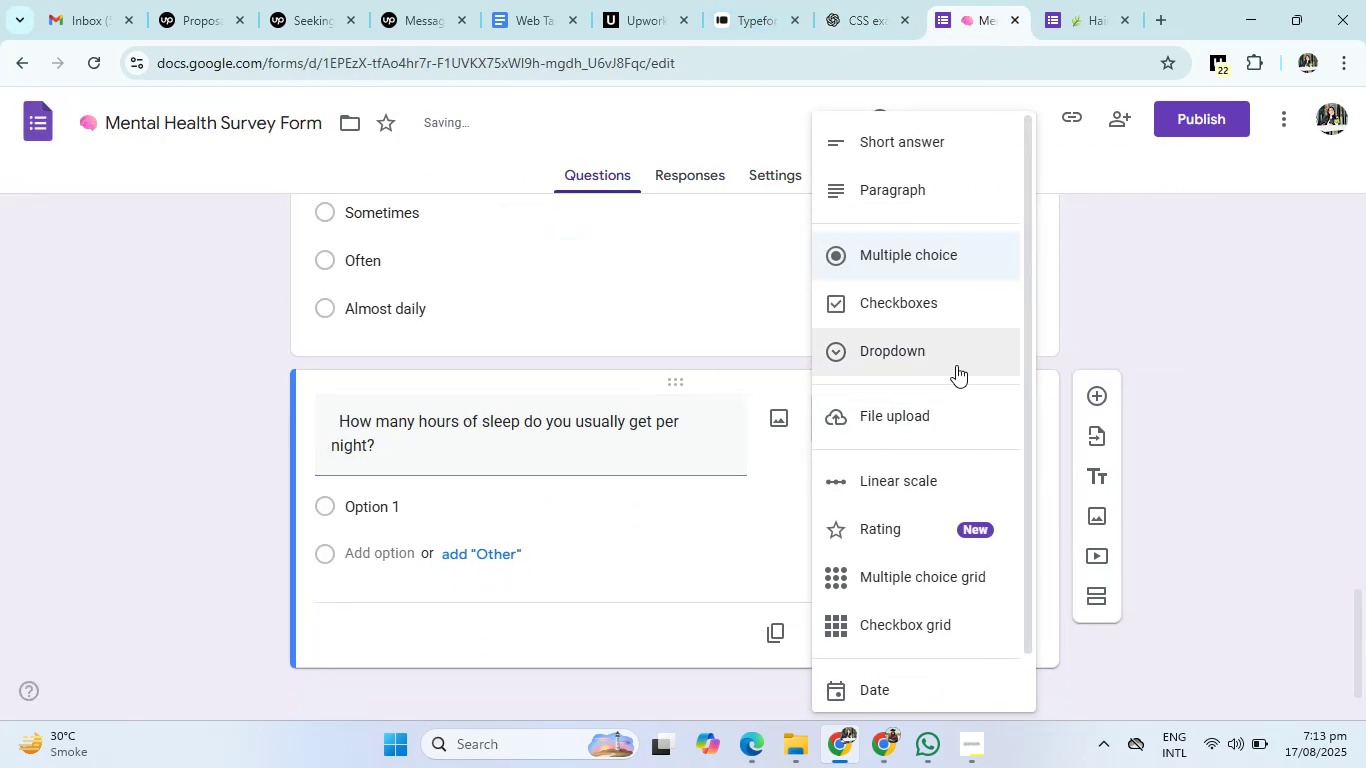 
left_click([956, 365])
 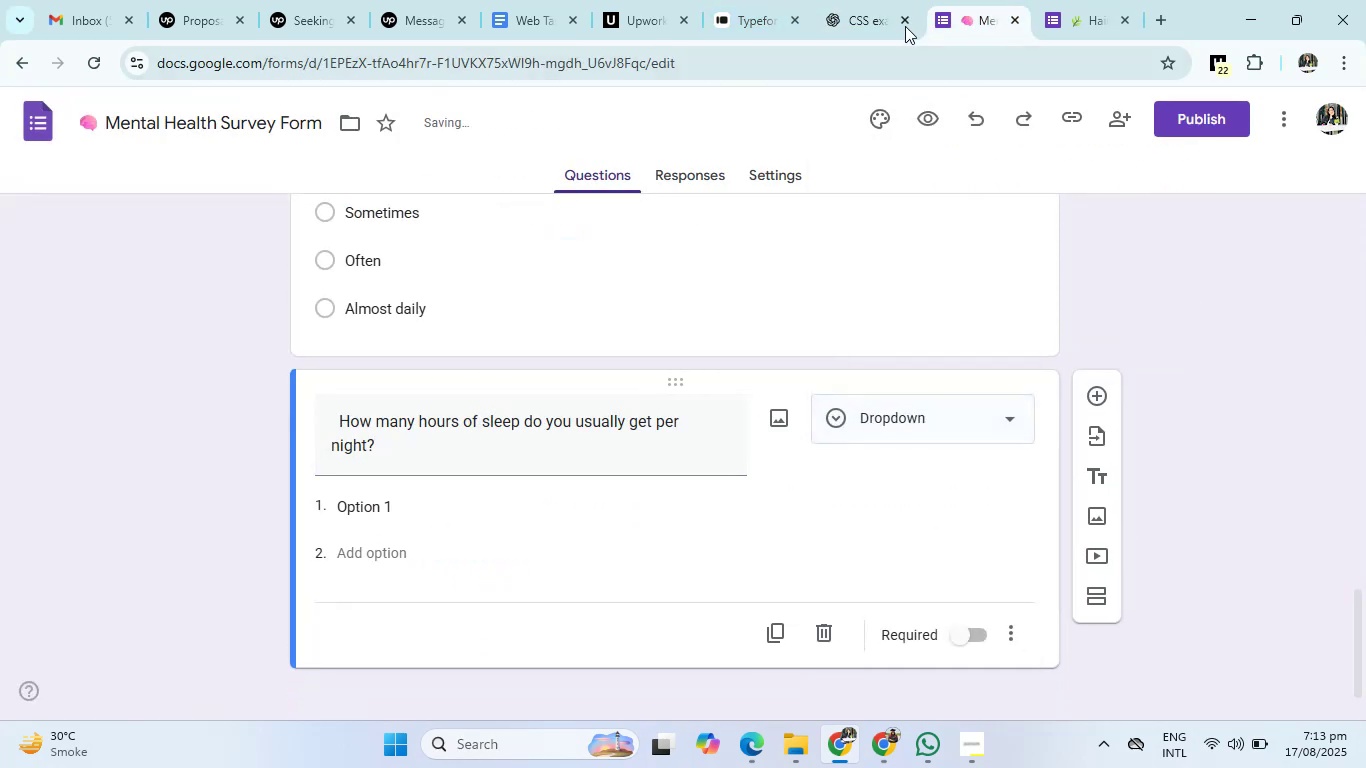 
left_click([886, 0])
 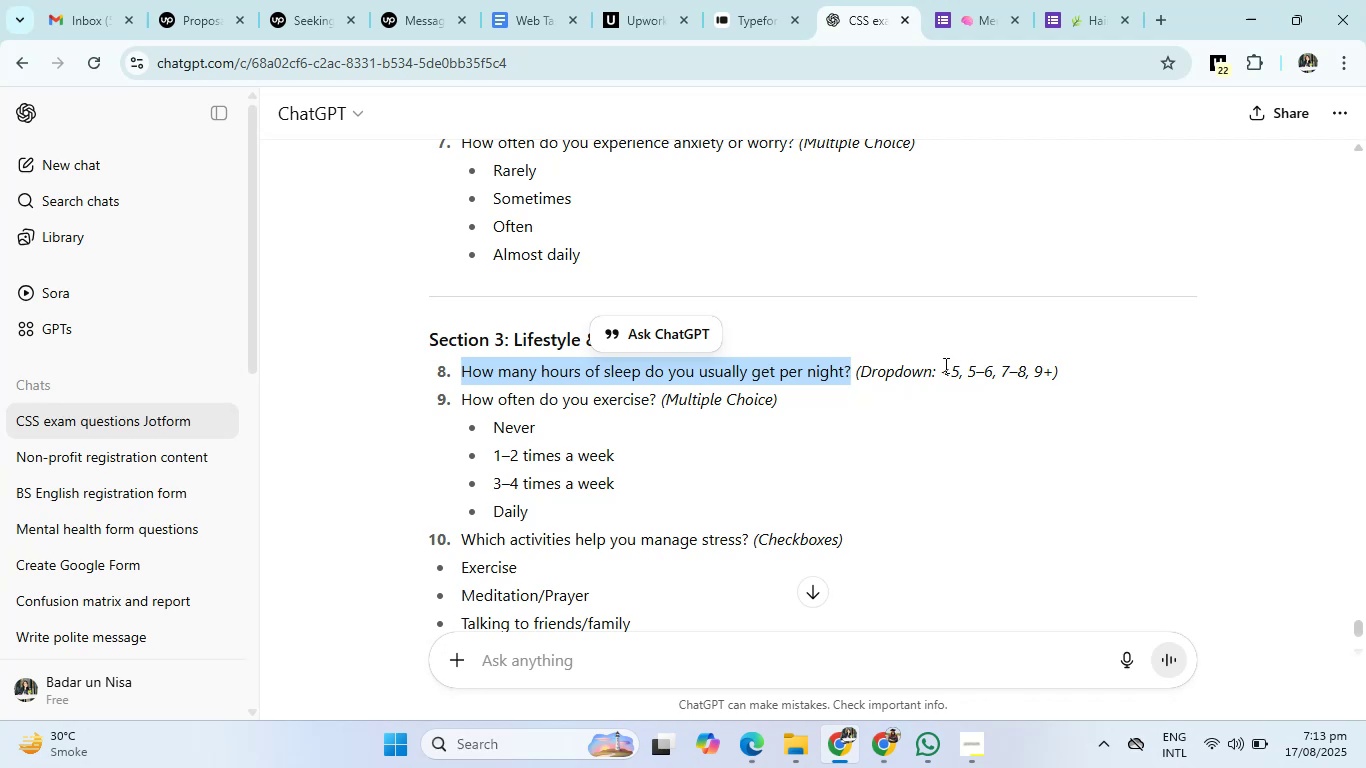 
left_click_drag(start_coordinate=[943, 370], to_coordinate=[1049, 369])
 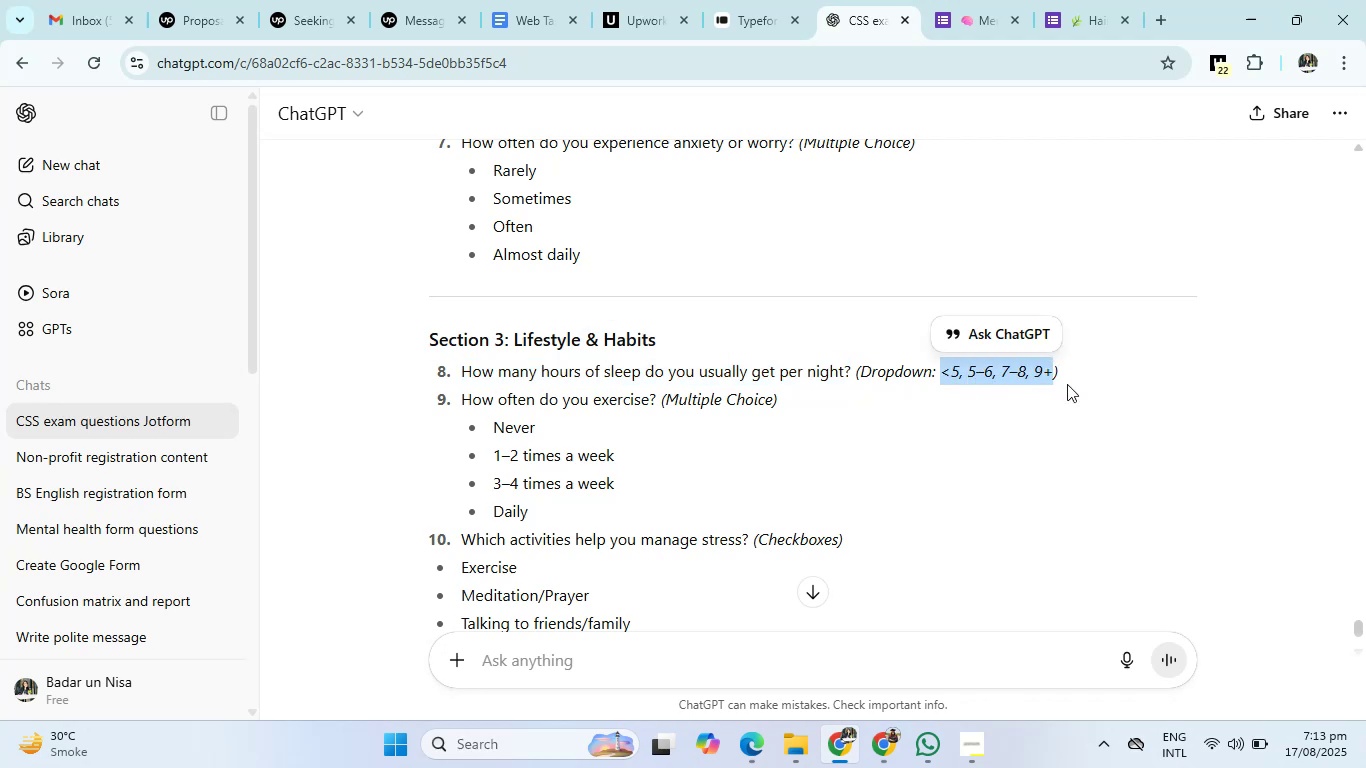 
key(Control+C)
 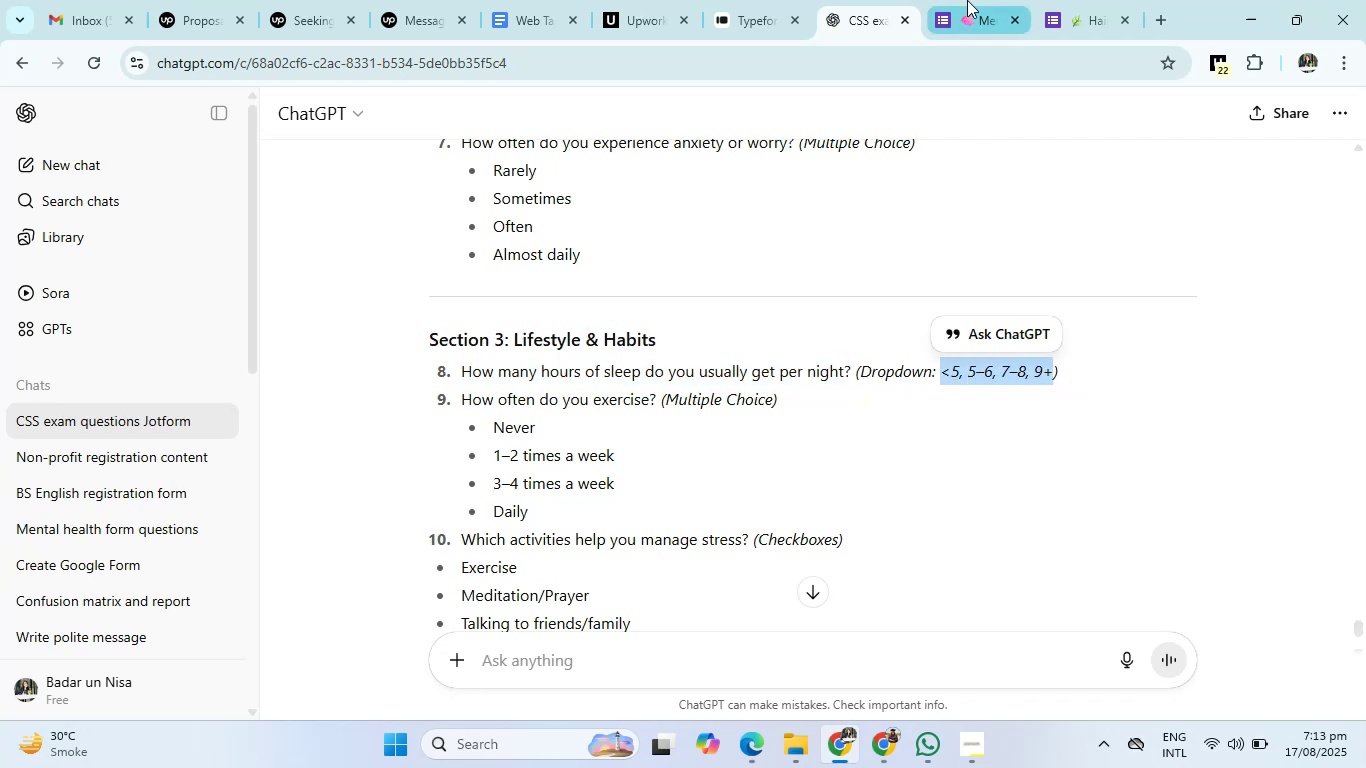 
left_click([967, 0])
 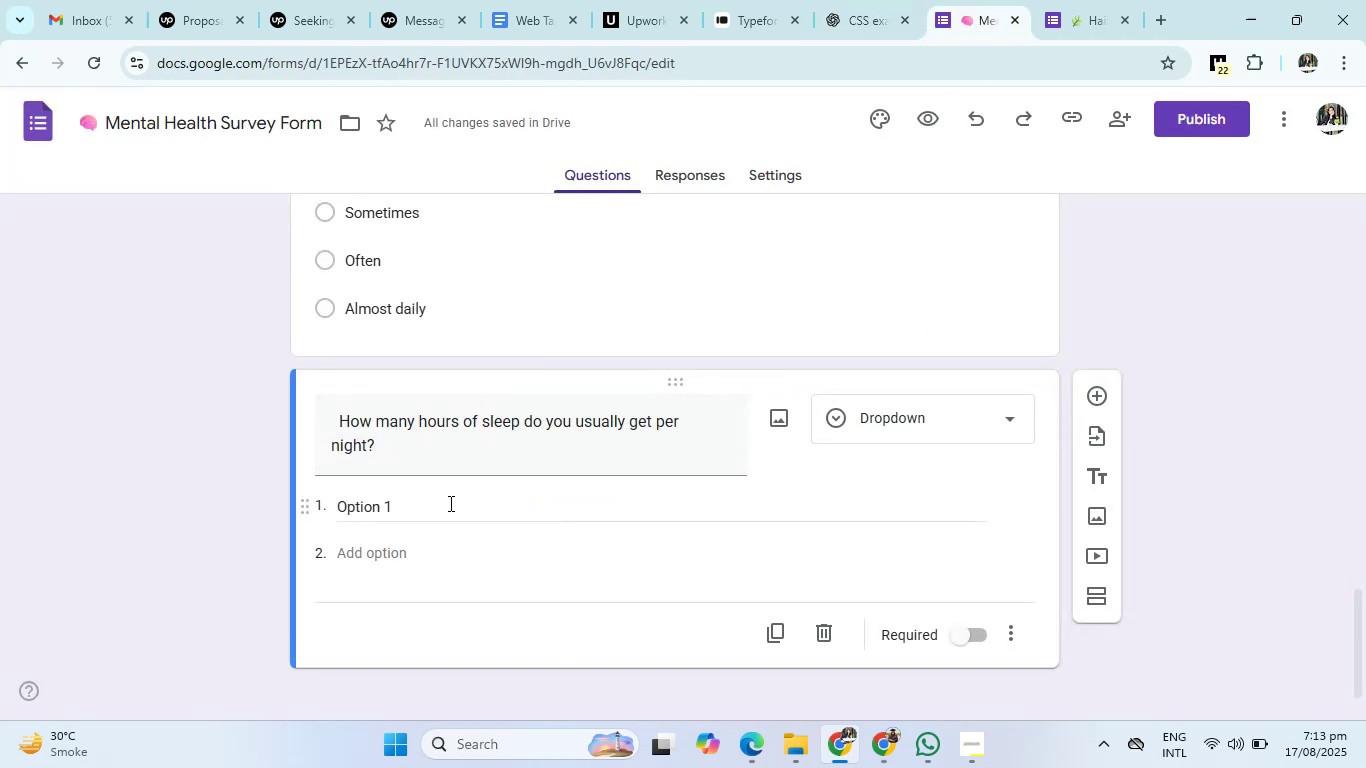 
left_click([397, 512])
 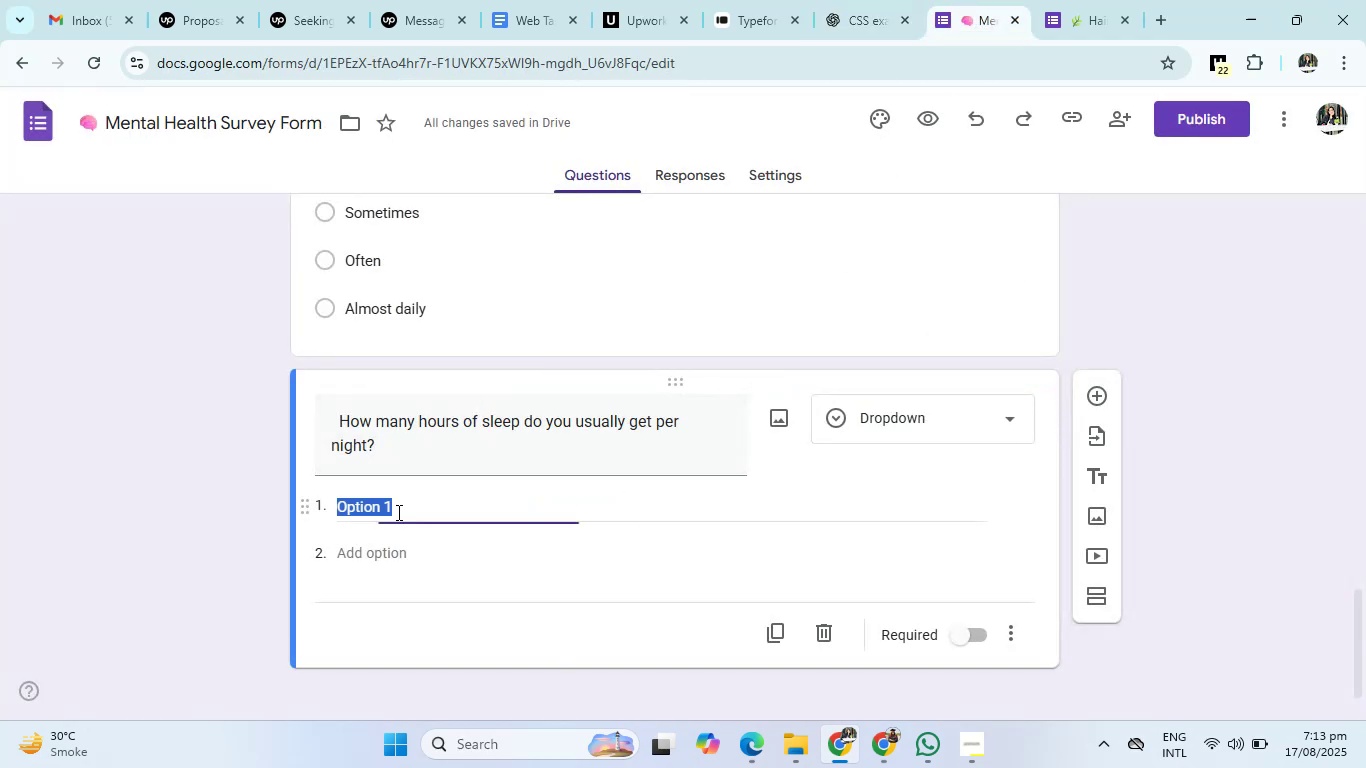 
key(Control+V)
 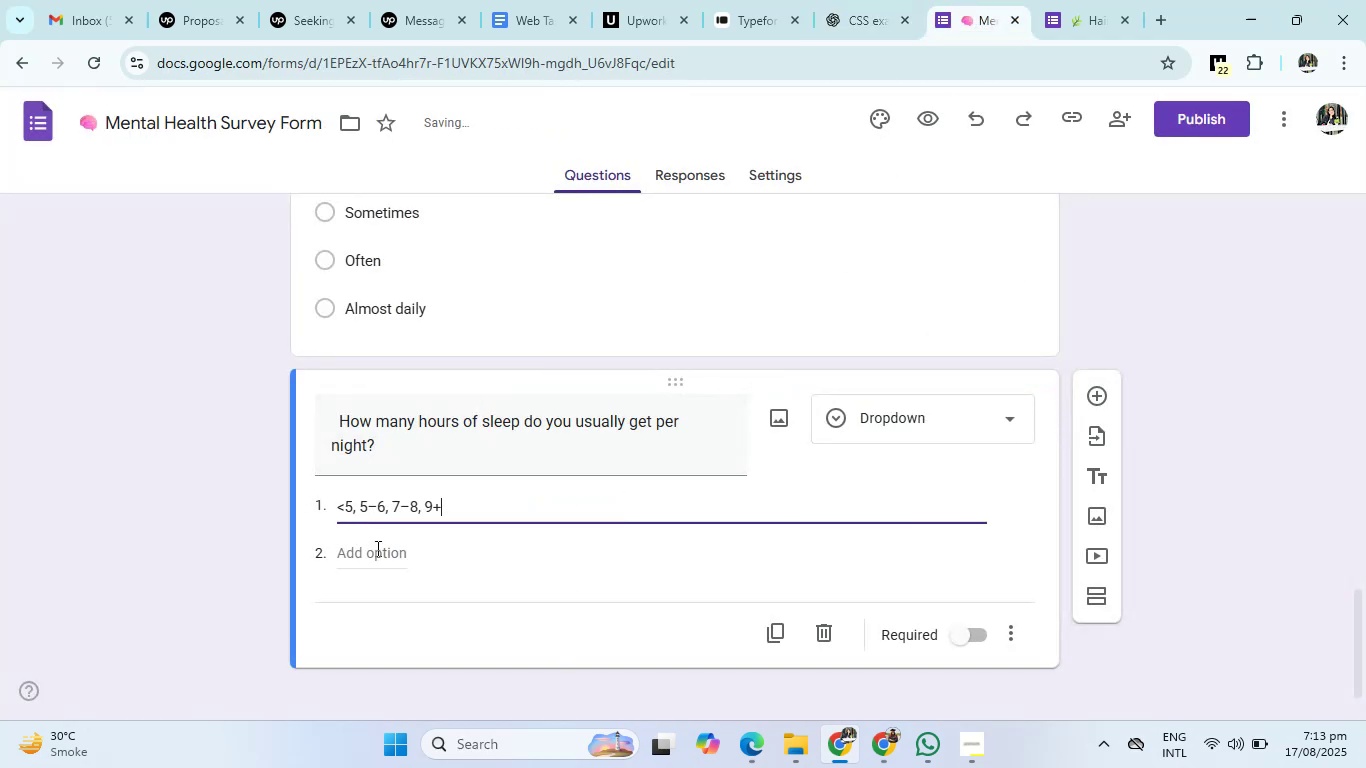 
left_click([373, 554])
 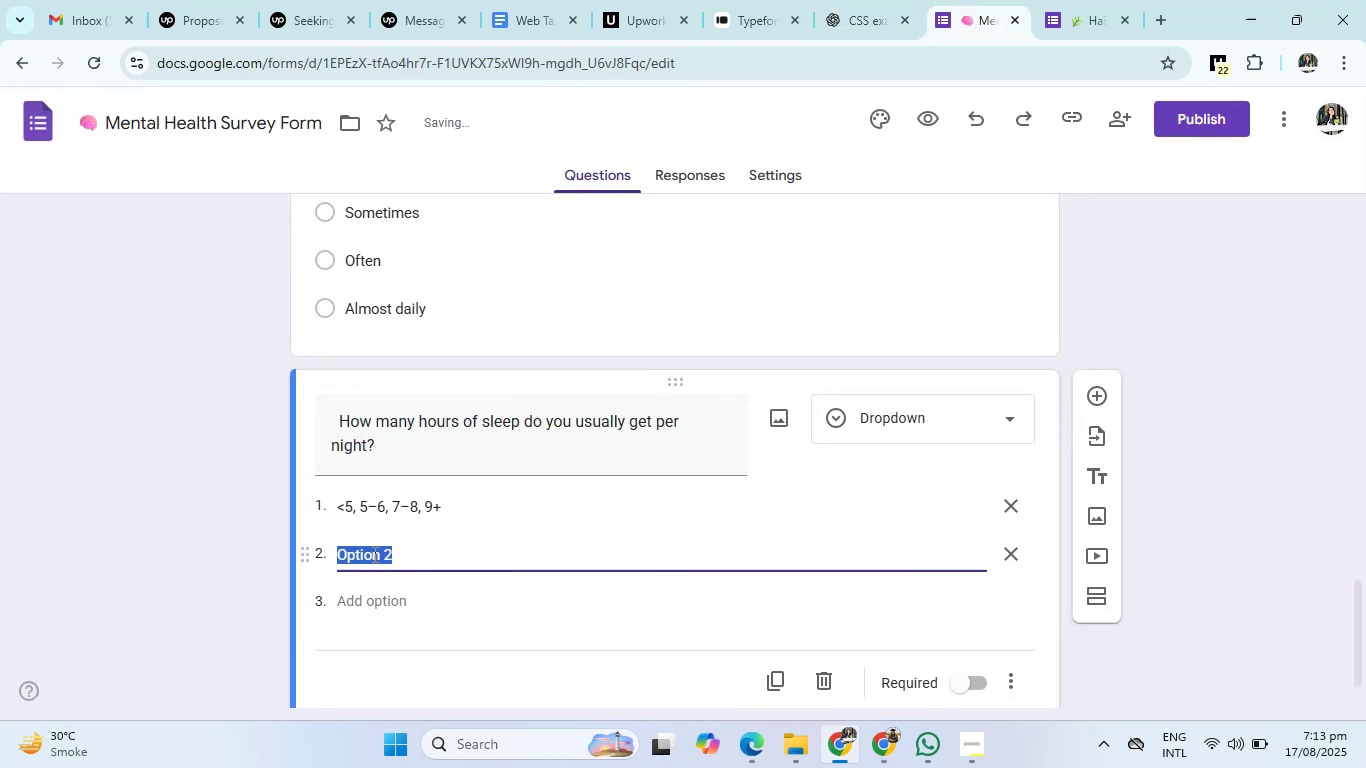 
key(5)
 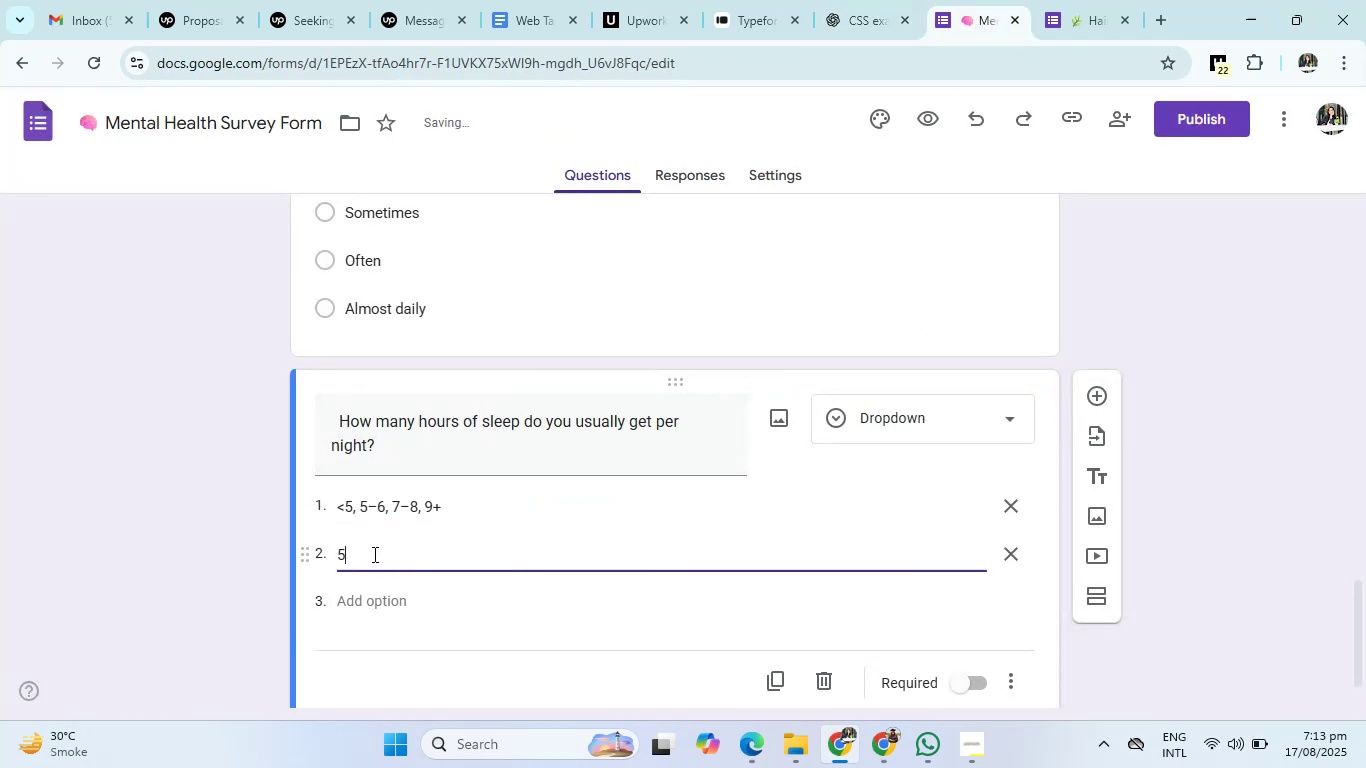 
key(Minus)
 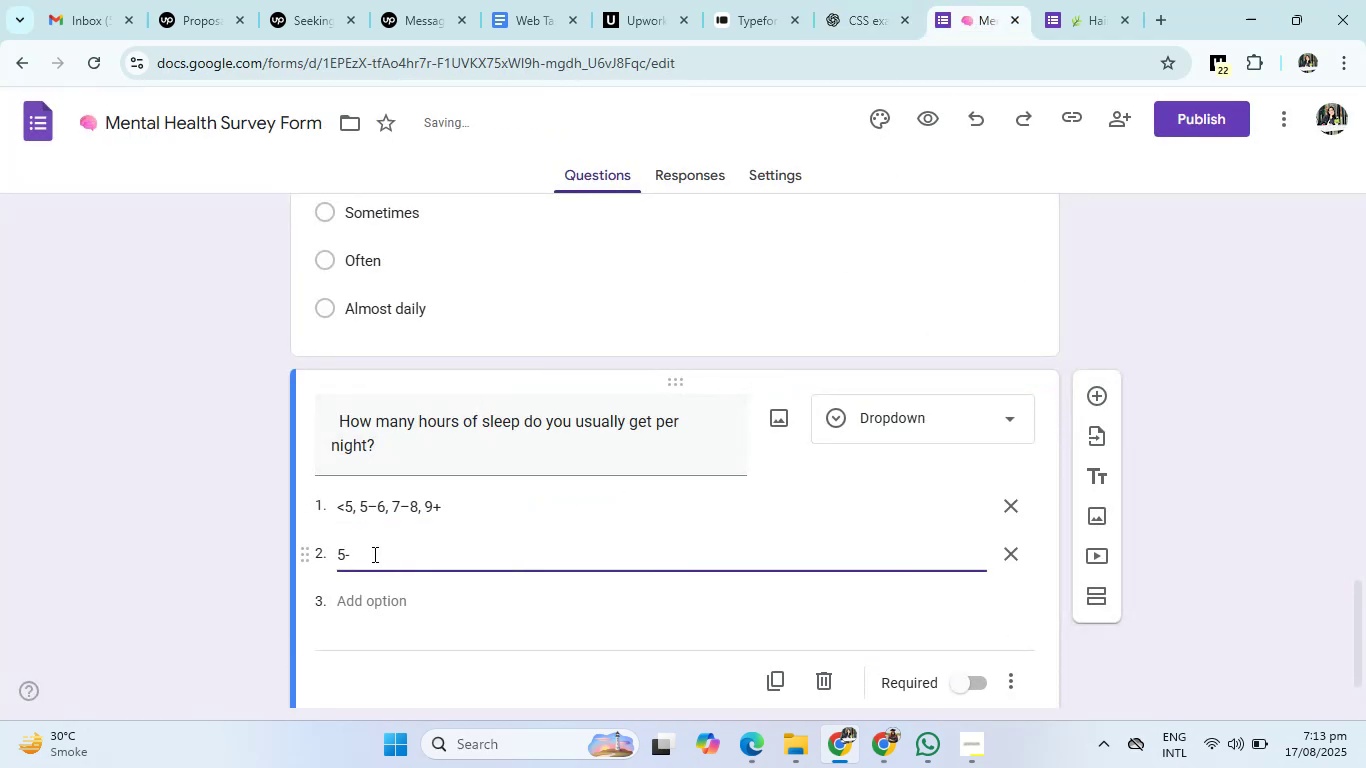 
key(7)
 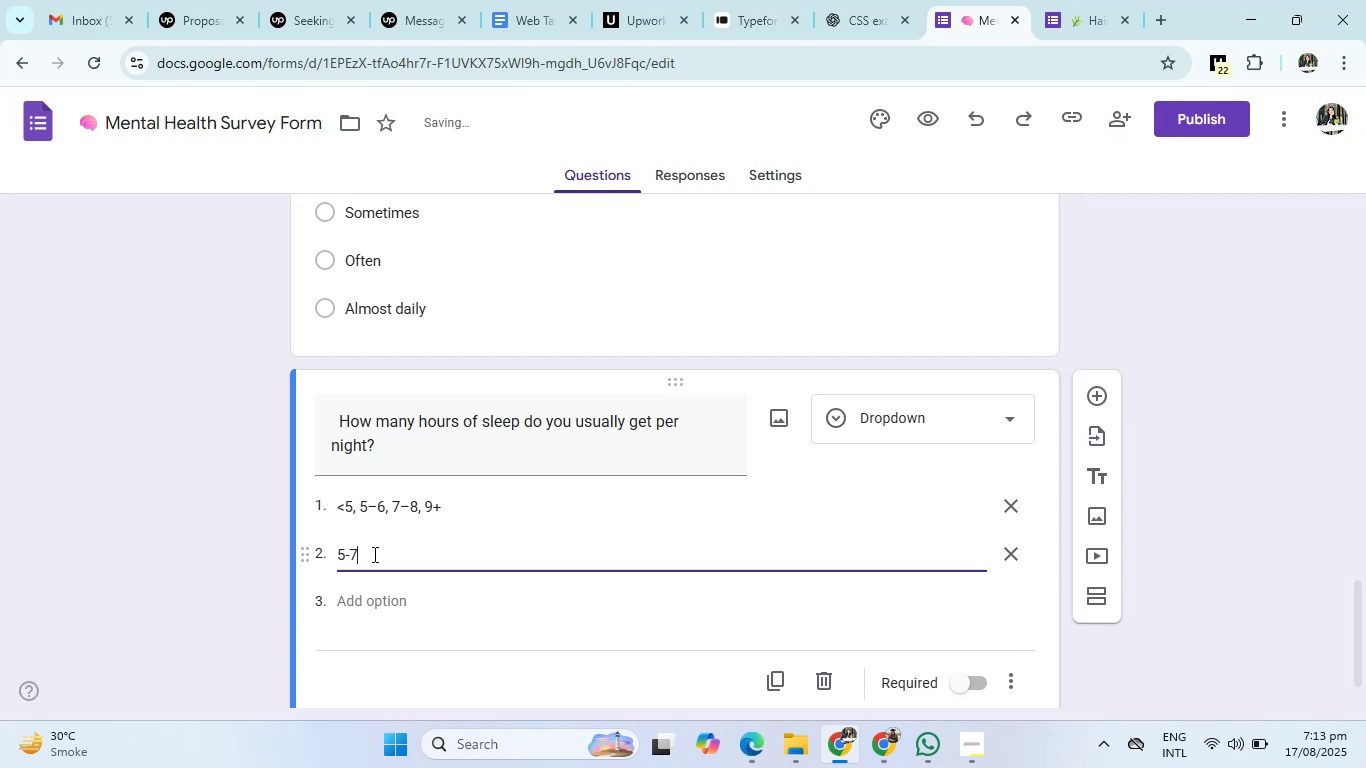 
key(Backspace)
 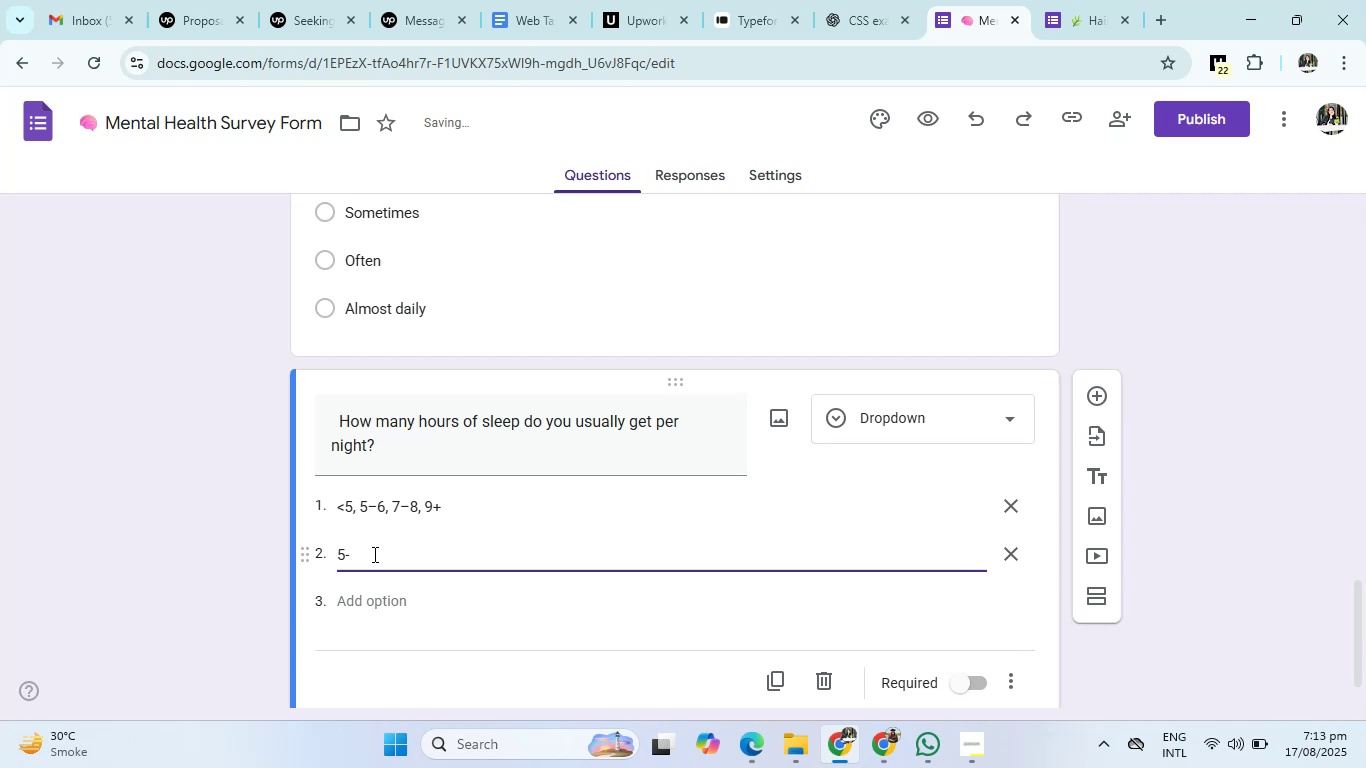 
key(Backspace)
 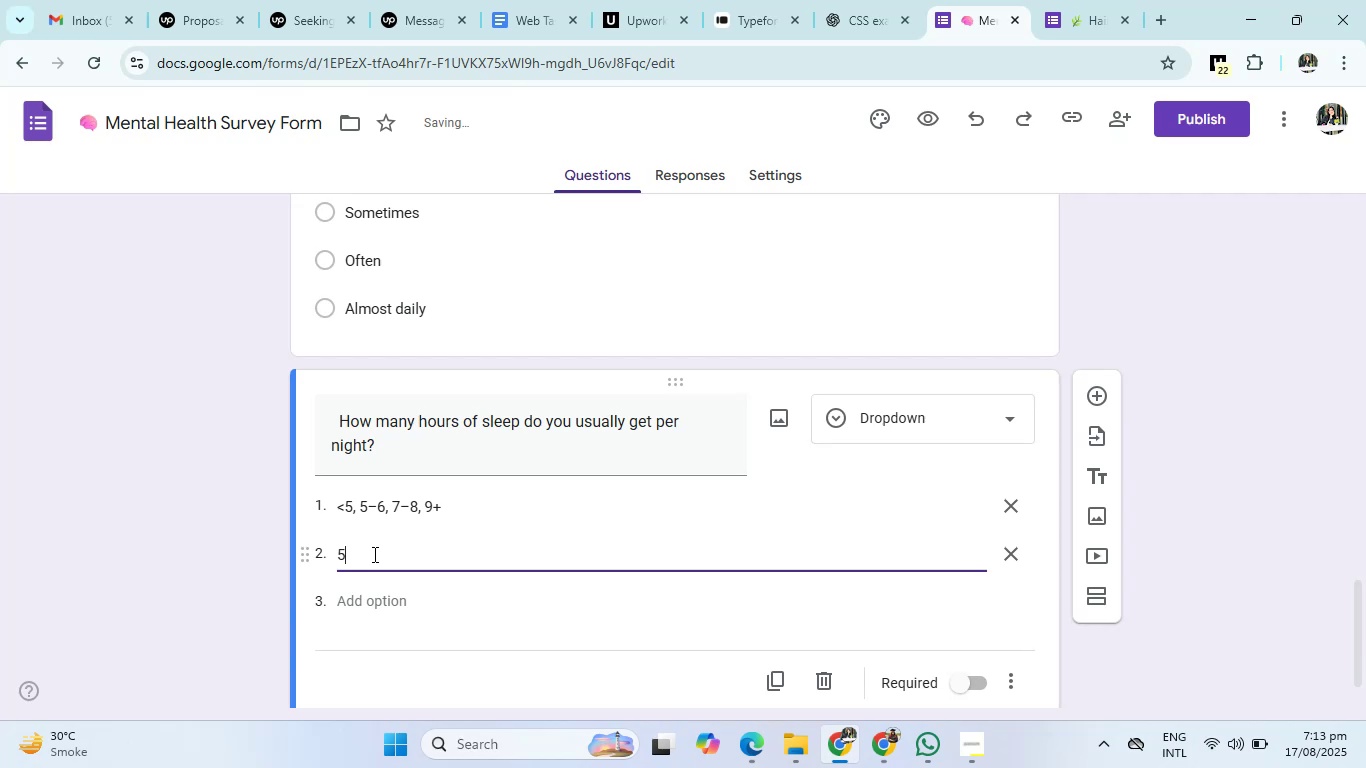 
key(Space)
 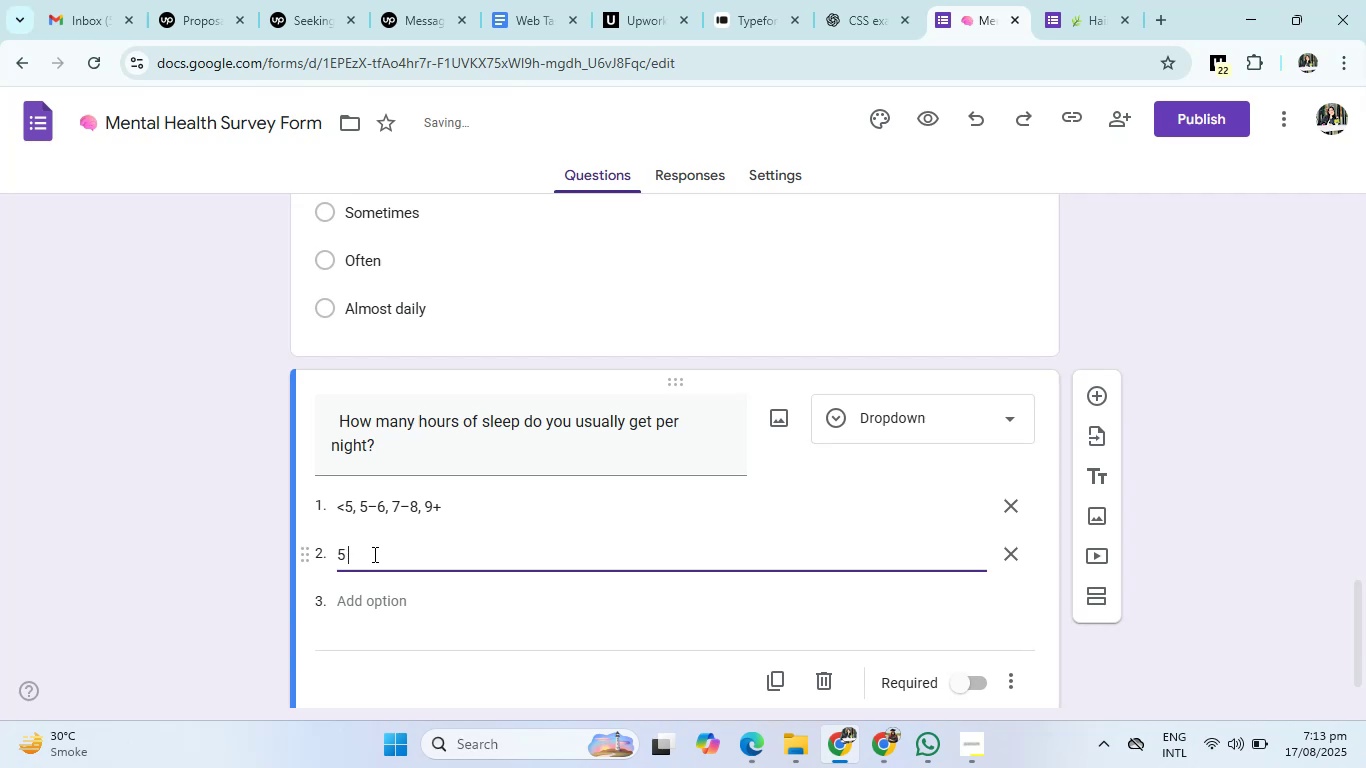 
key(Minus)
 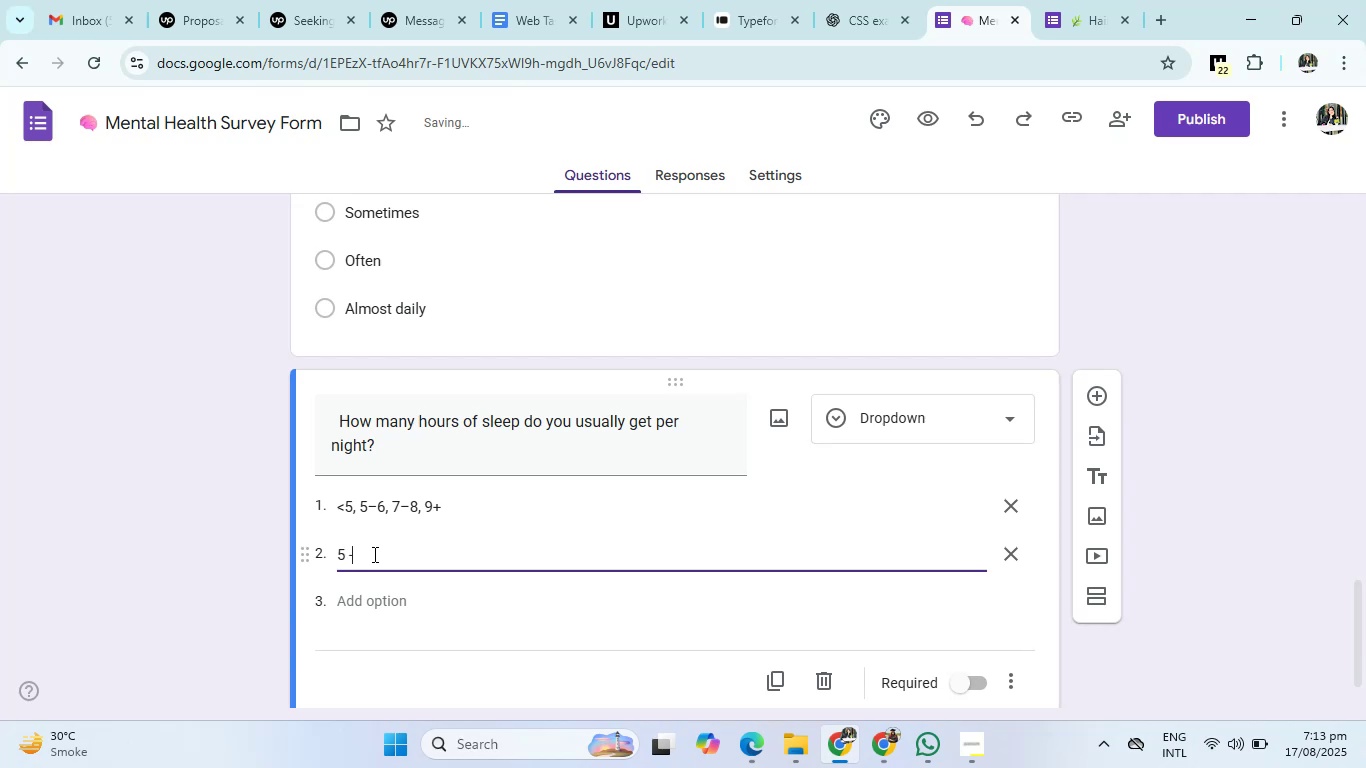 
key(Space)
 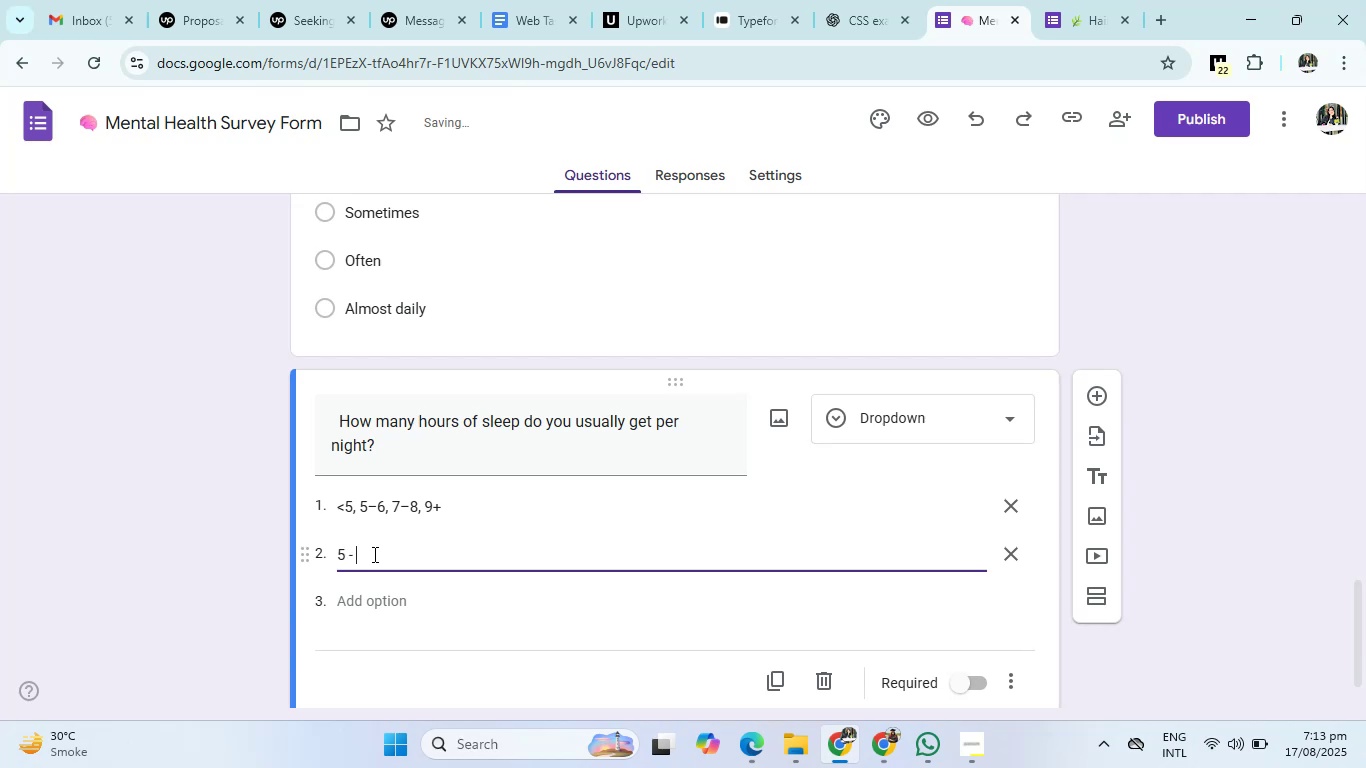 
key(7)
 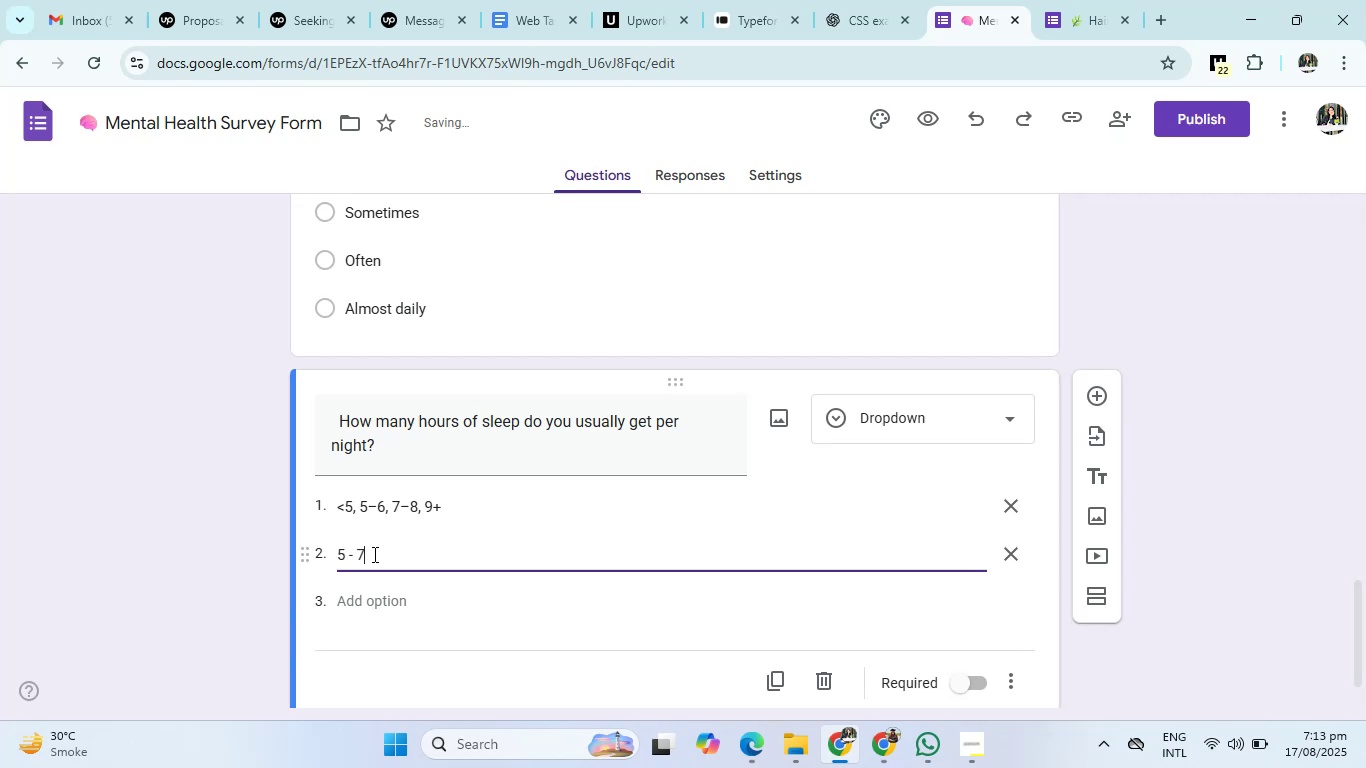 
key(Enter)
 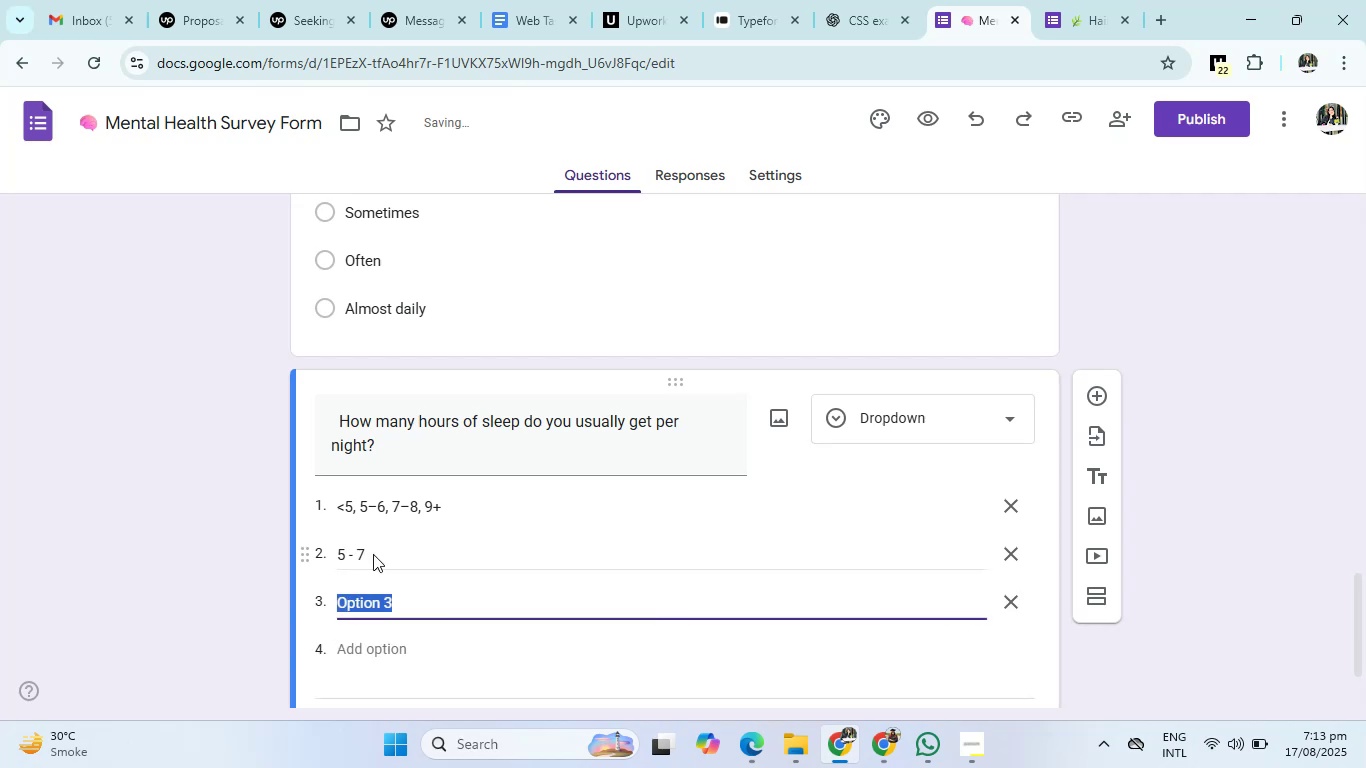 
type(7 -78)
 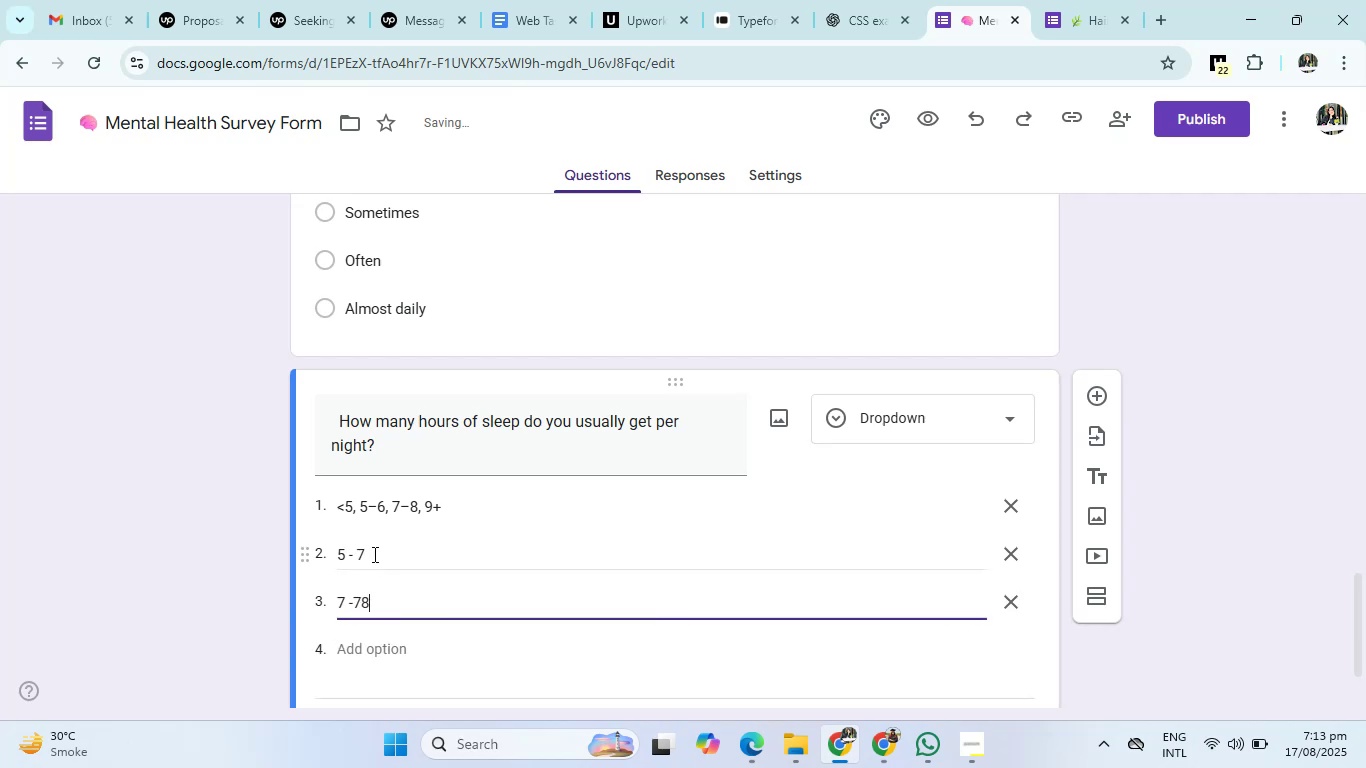 
key(Enter)
 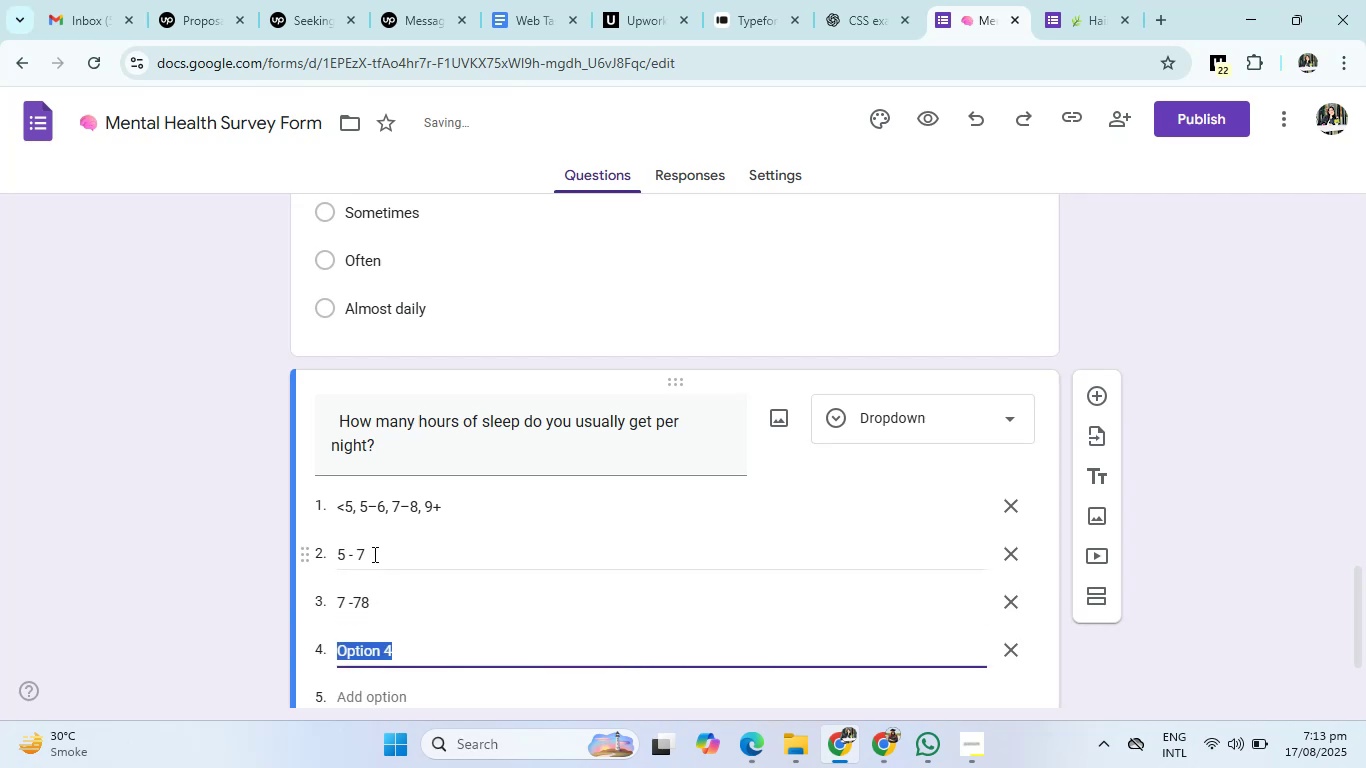 
key(9)
 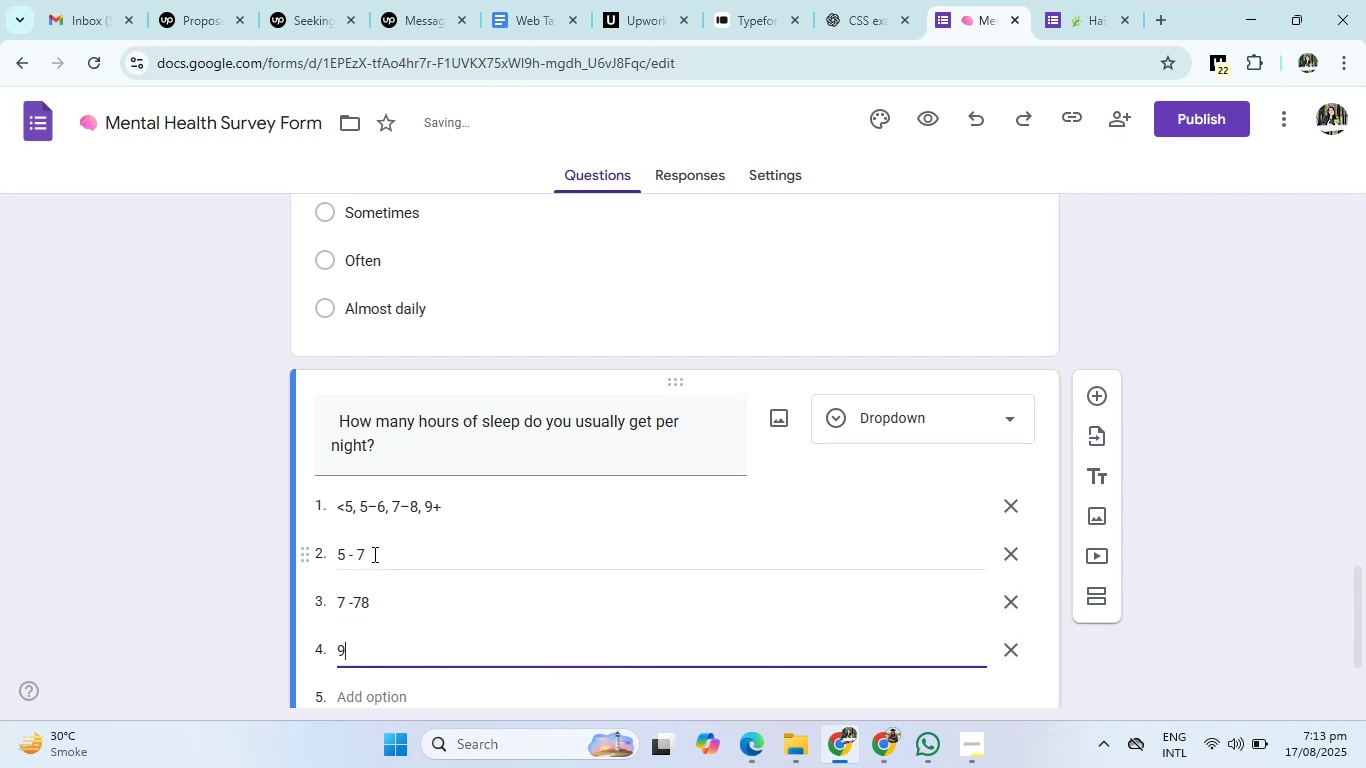 
hold_key(key=ShiftRight, duration=0.41)
 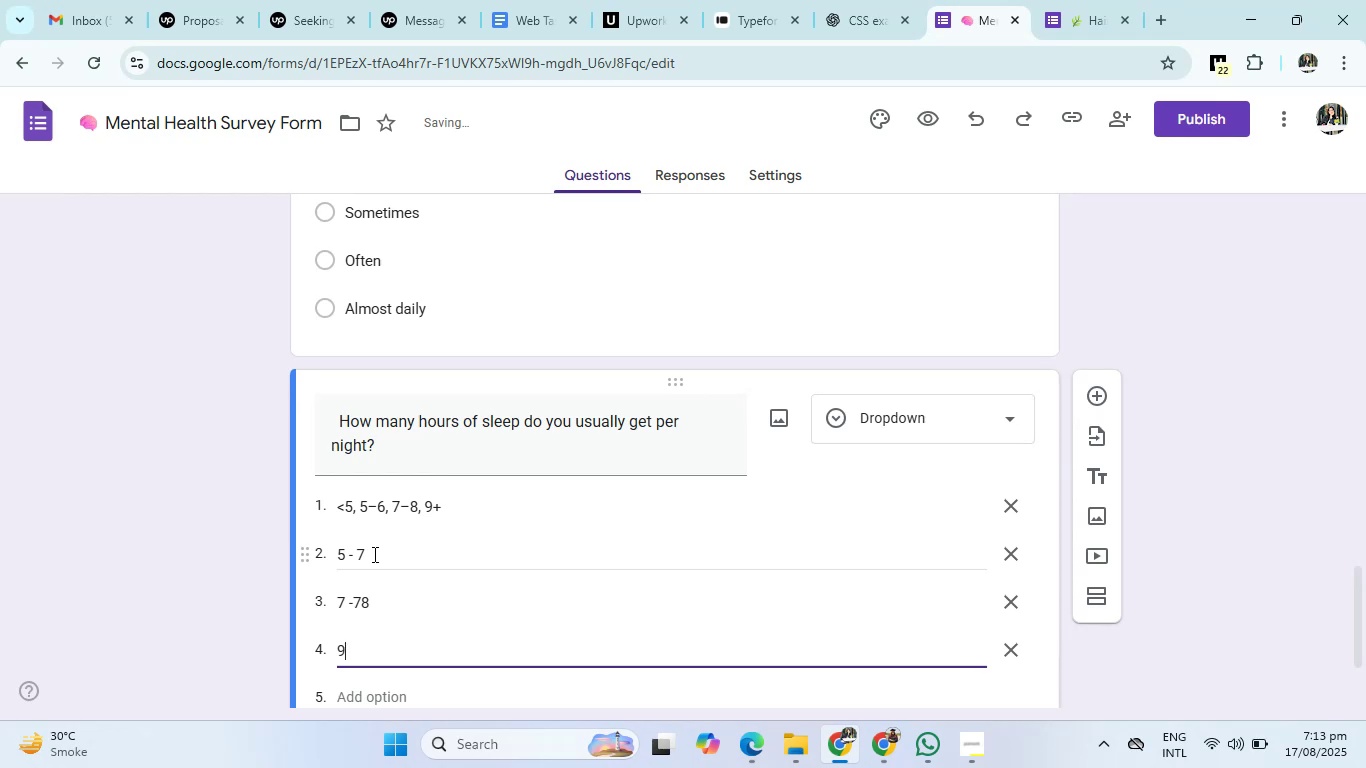 
key(Shift+Equal)
 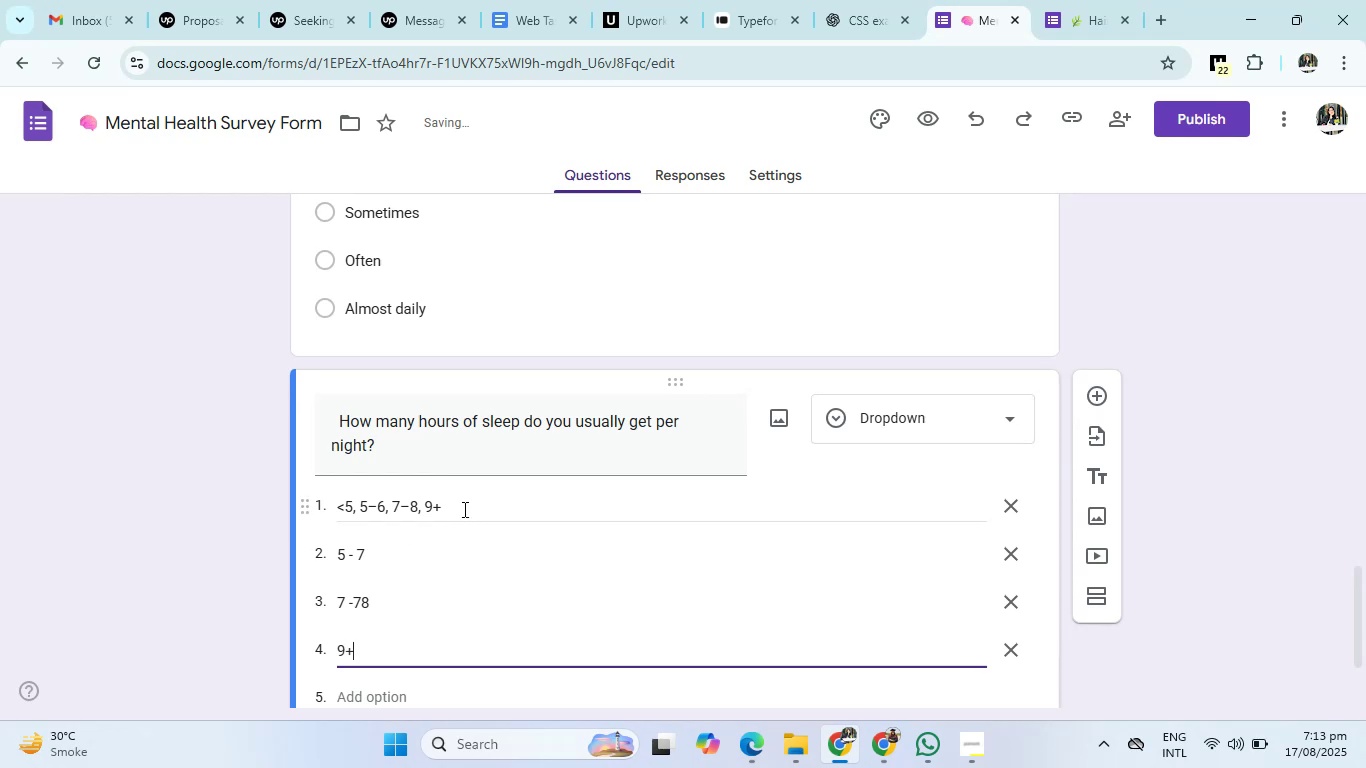 
double_click([468, 504])
 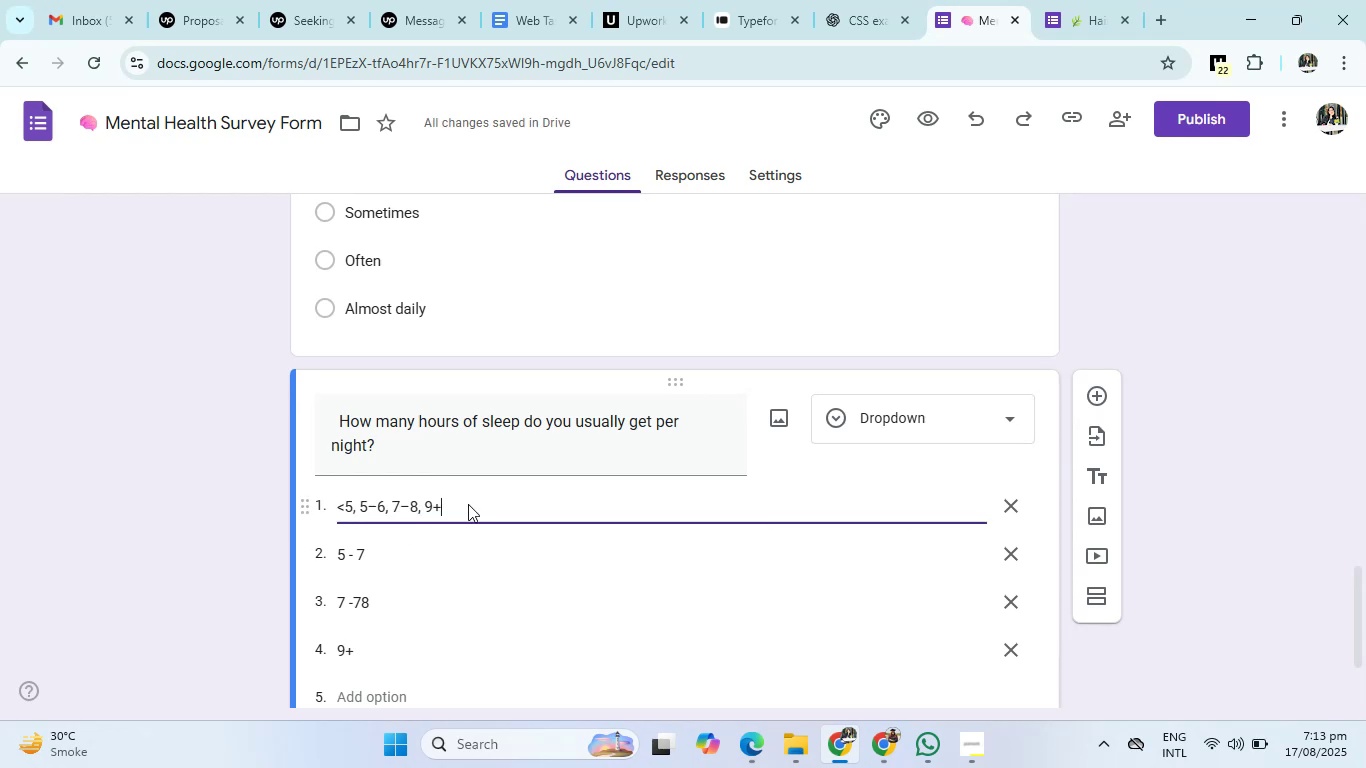 
hold_key(key=Backspace, duration=0.87)
 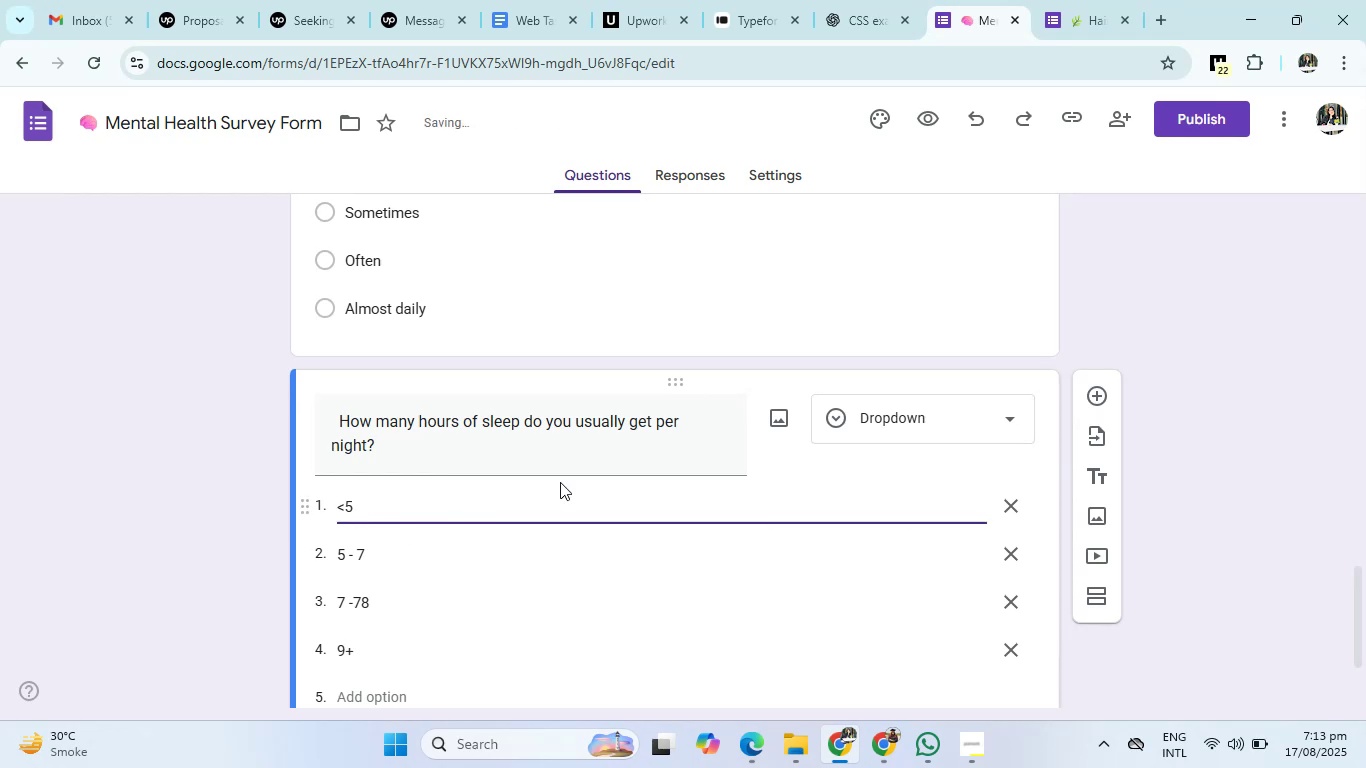 
left_click([1170, 567])
 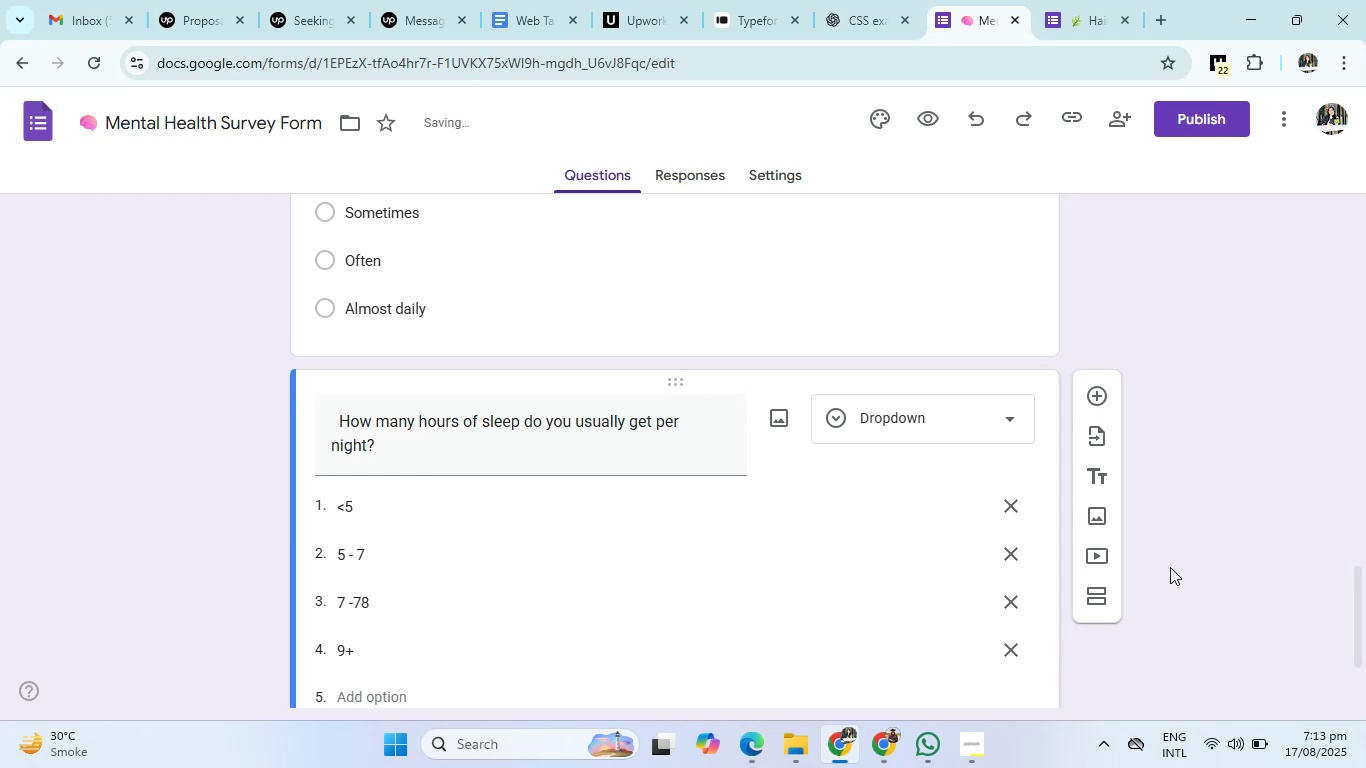 
scroll: coordinate [1170, 567], scroll_direction: down, amount: 2.0
 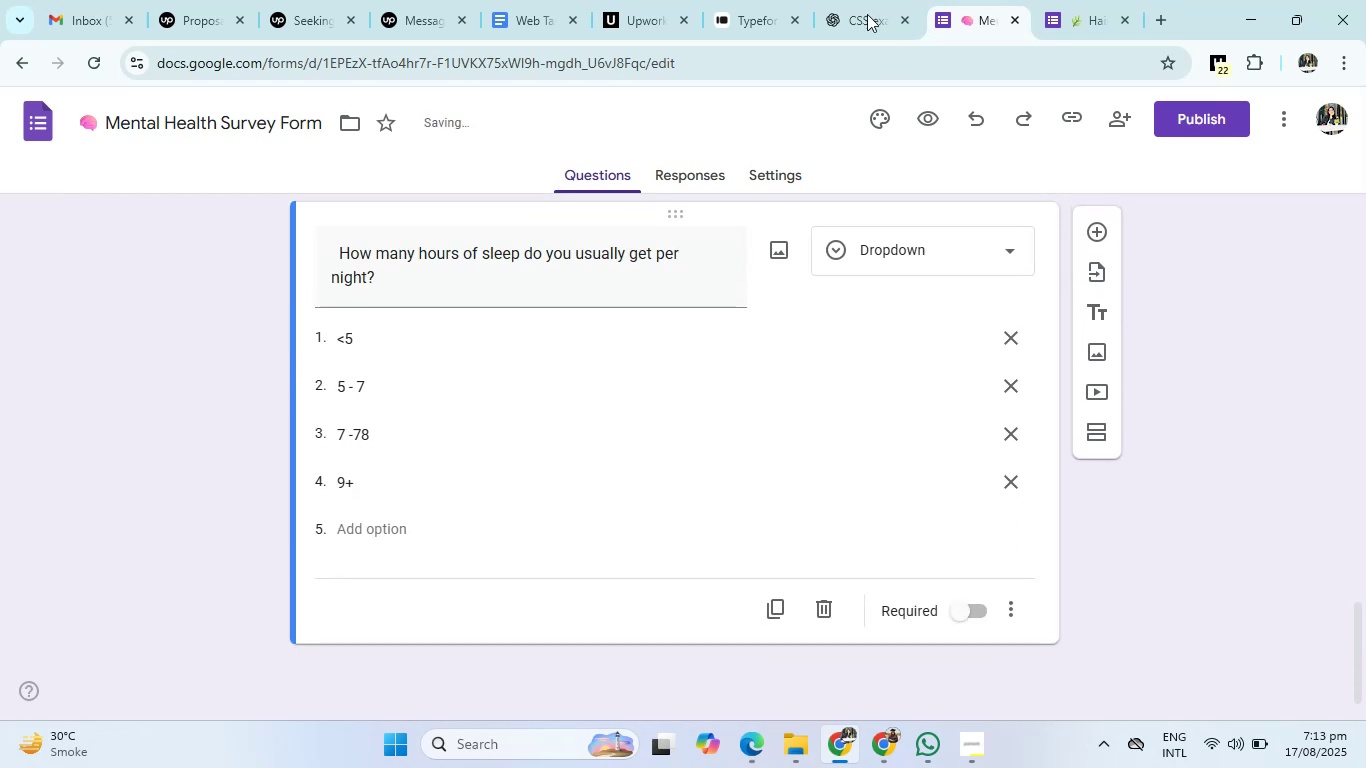 
left_click([844, 0])
 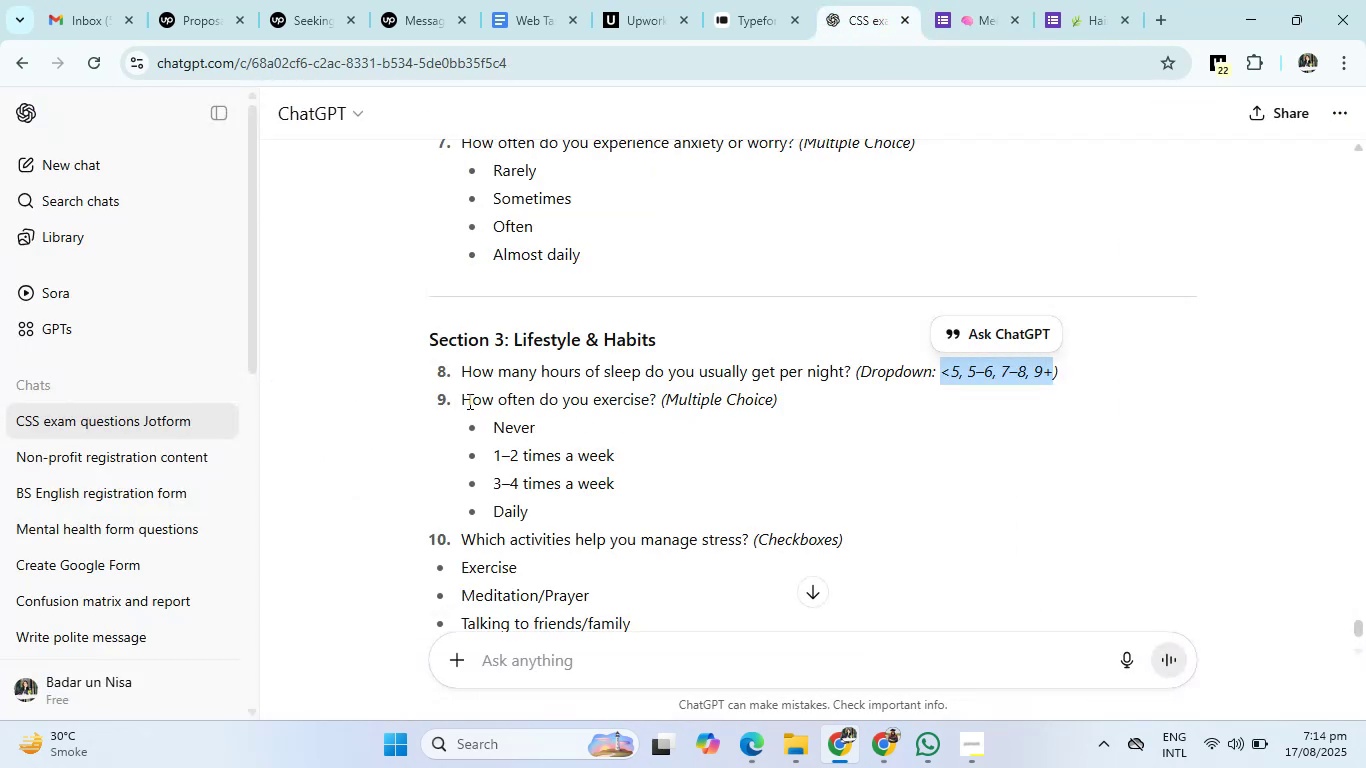 
left_click_drag(start_coordinate=[462, 403], to_coordinate=[664, 301])
 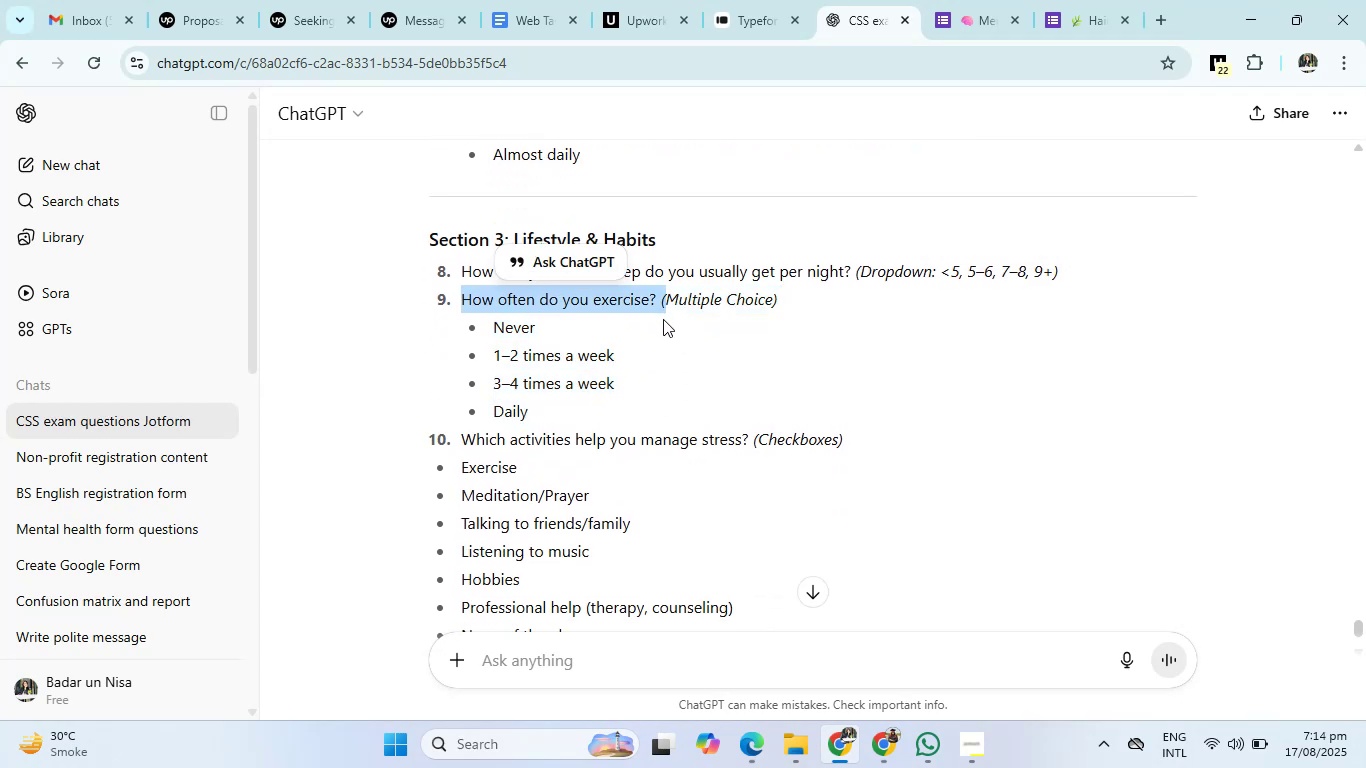 
scroll: coordinate [466, 403], scroll_direction: down, amount: 1.0
 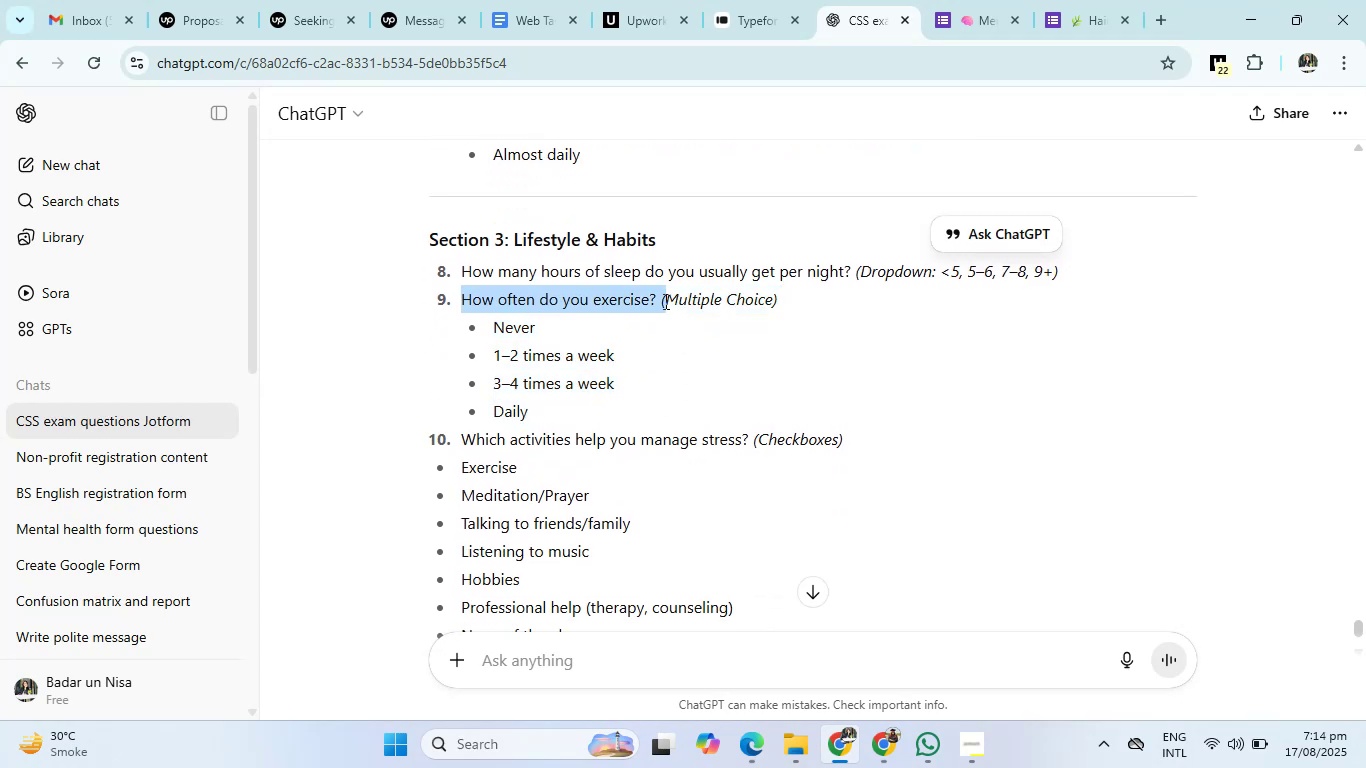 
key(Control+C)
 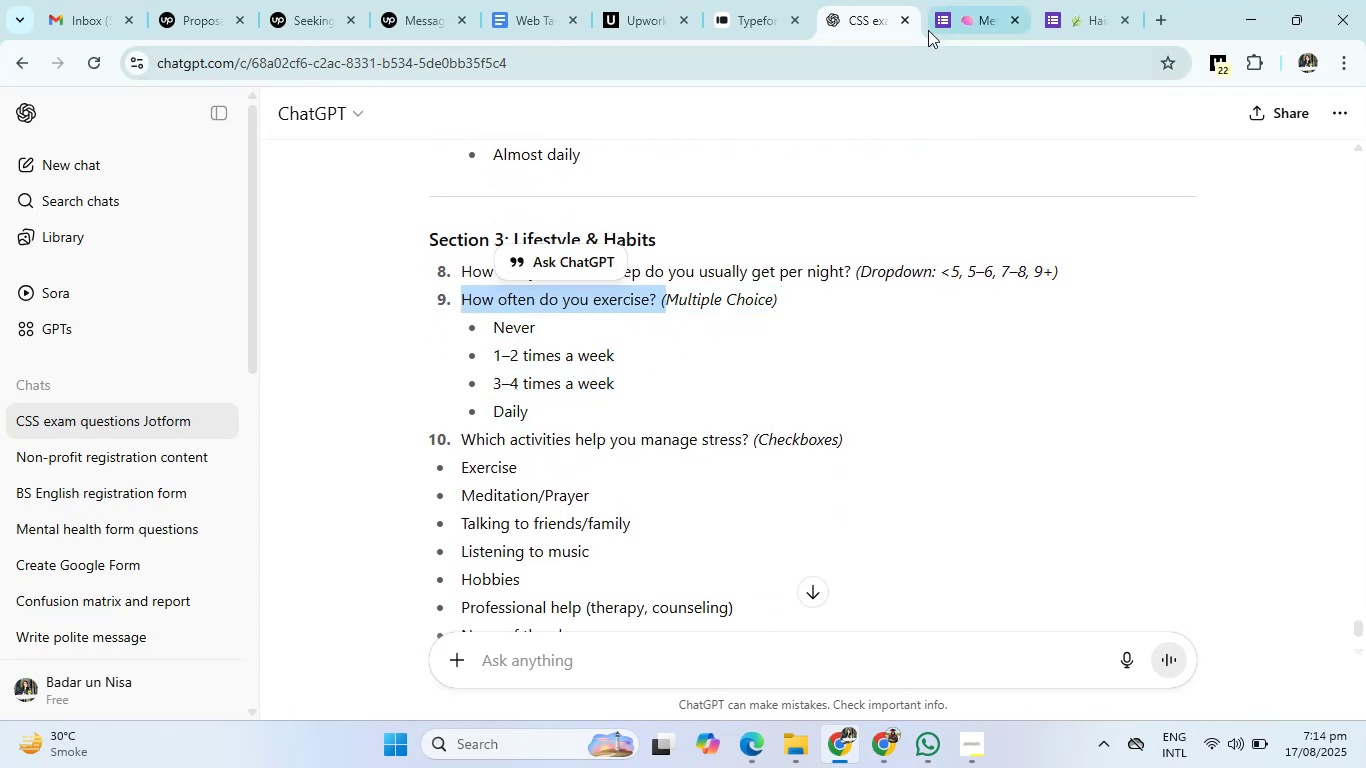 
left_click([966, 0])
 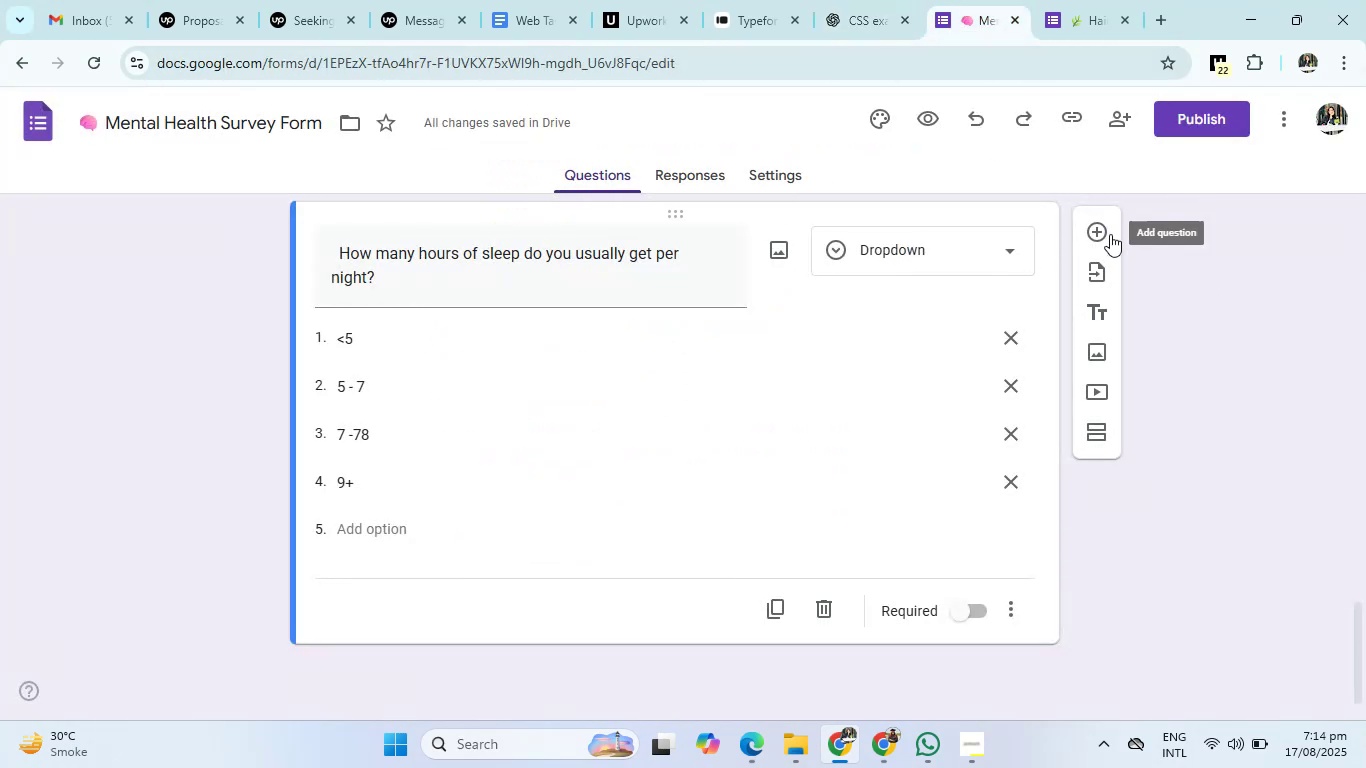 
left_click([1100, 222])
 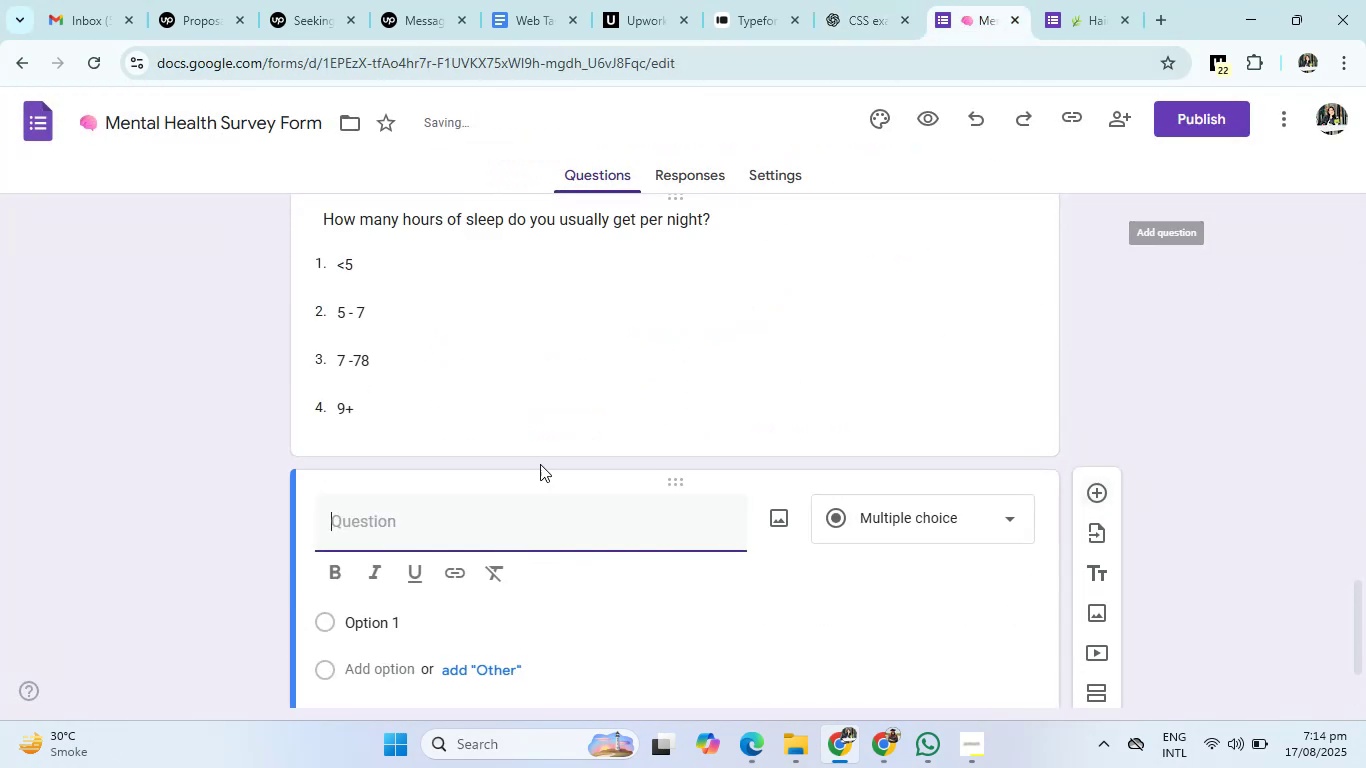 
key(Control+V)
 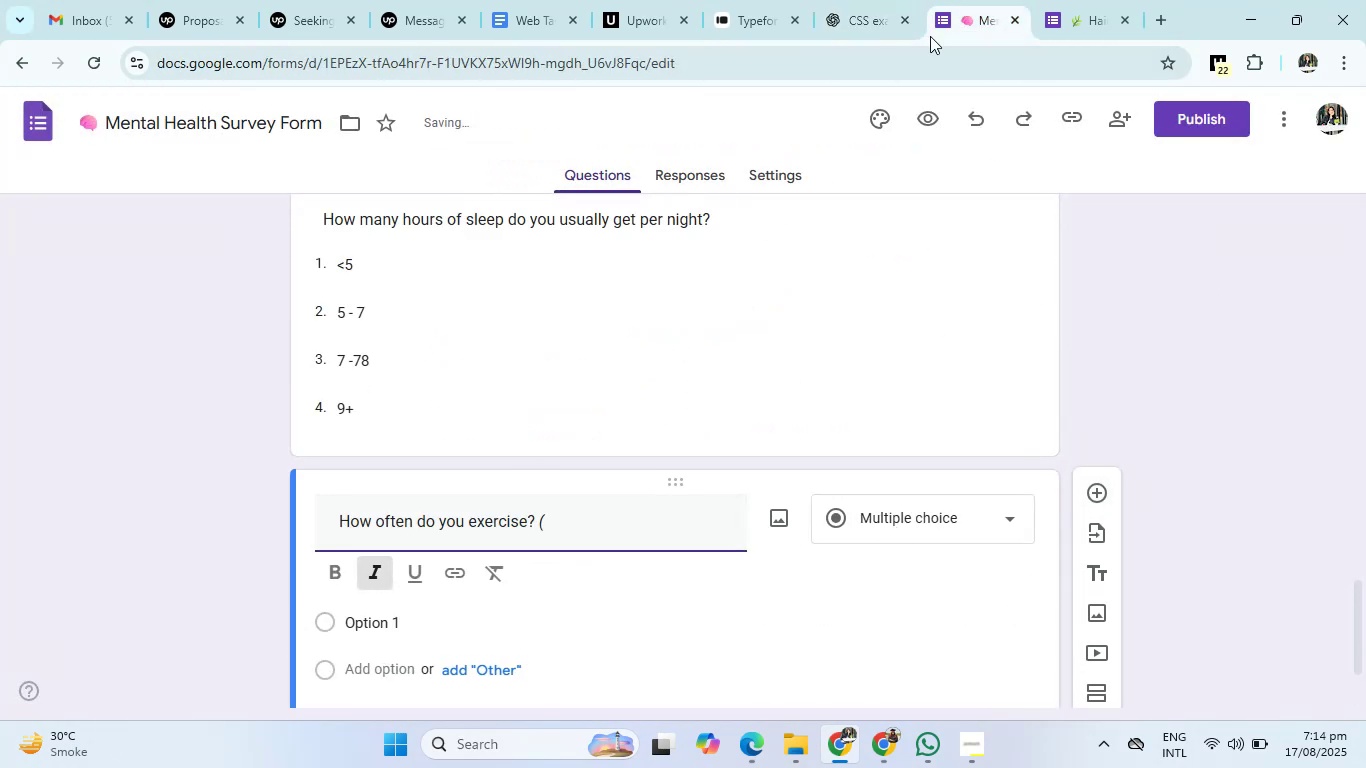 
left_click([883, 0])
 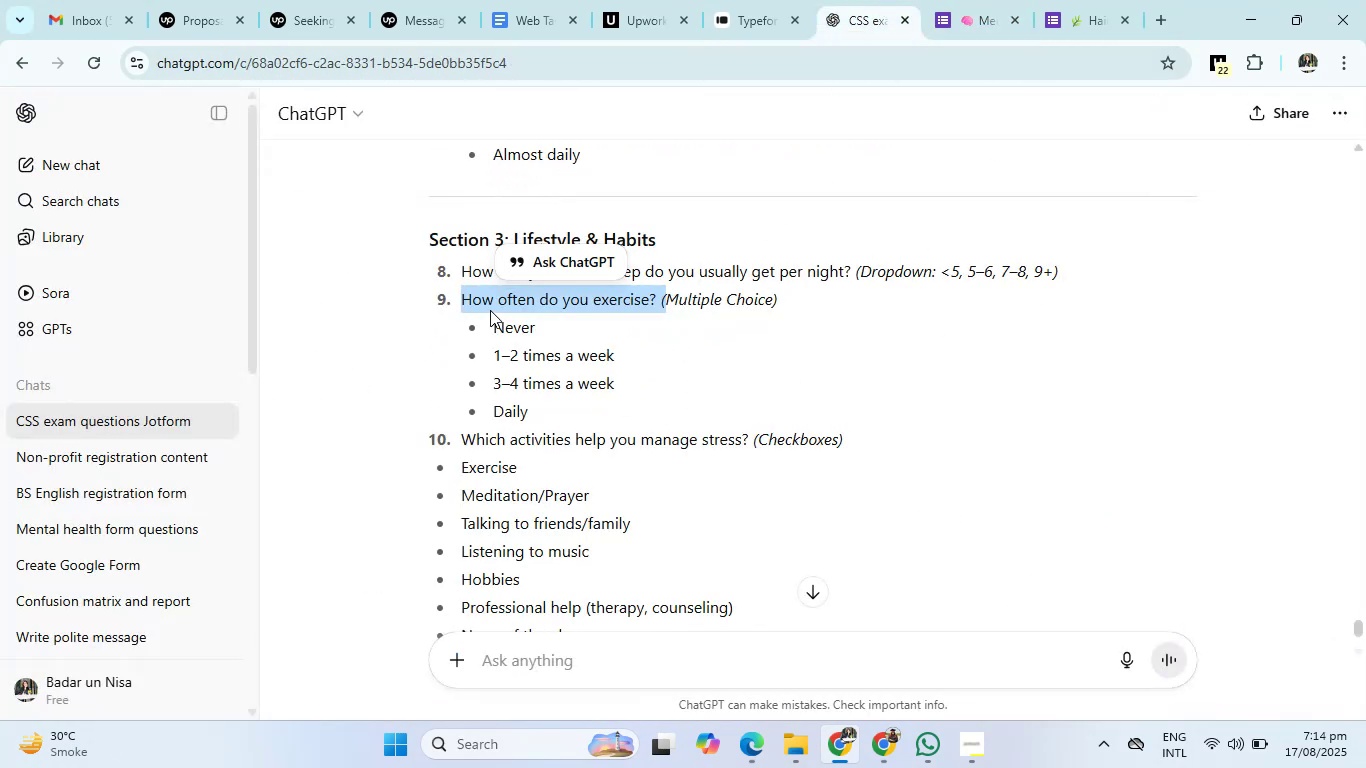 
left_click_drag(start_coordinate=[495, 323], to_coordinate=[544, 415])
 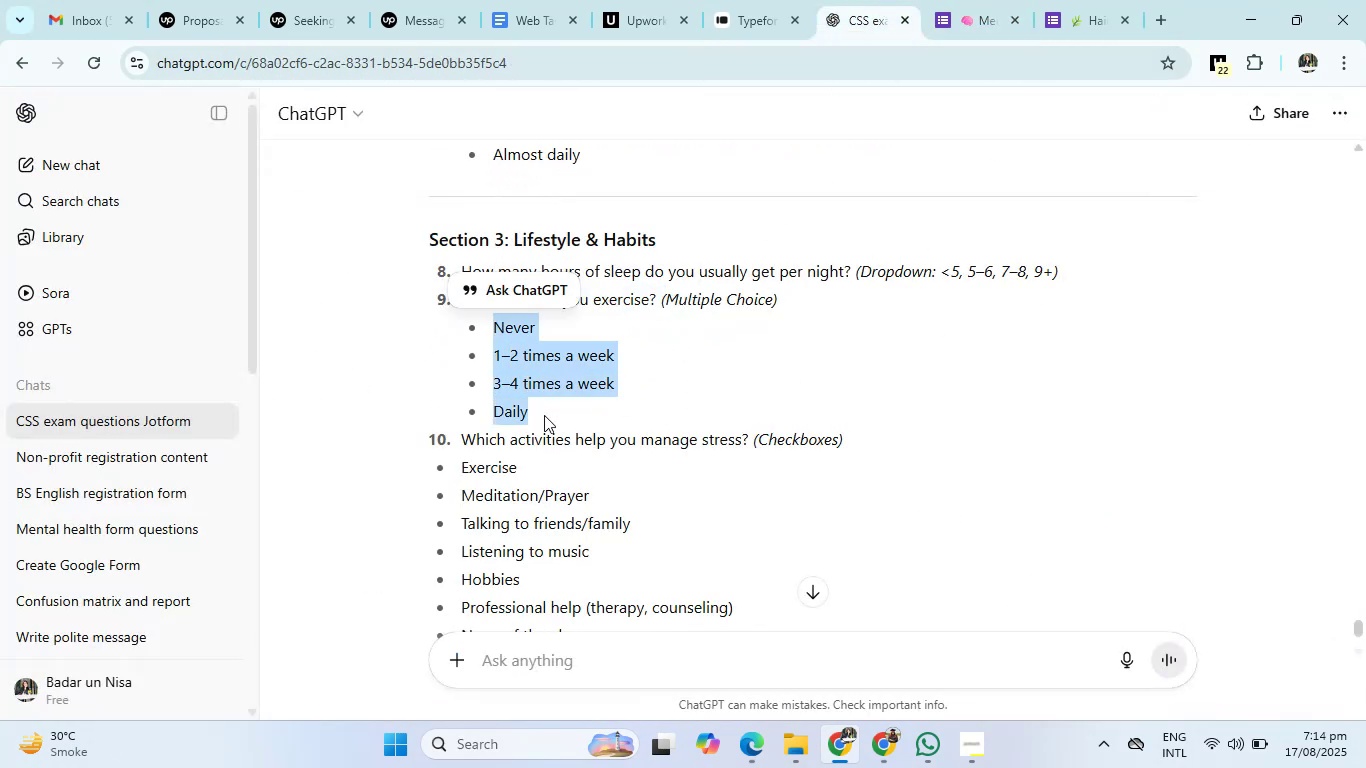 
key(Control+C)
 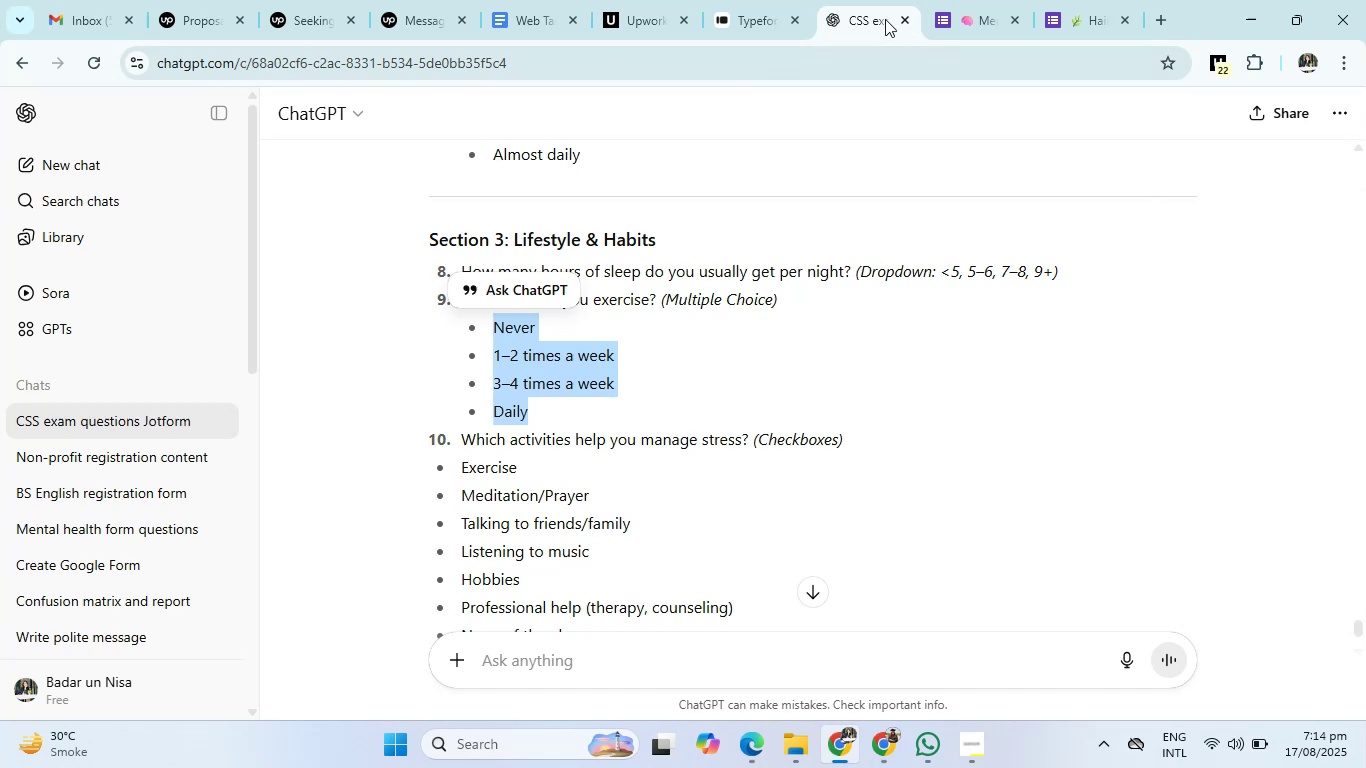 
left_click([975, 0])
 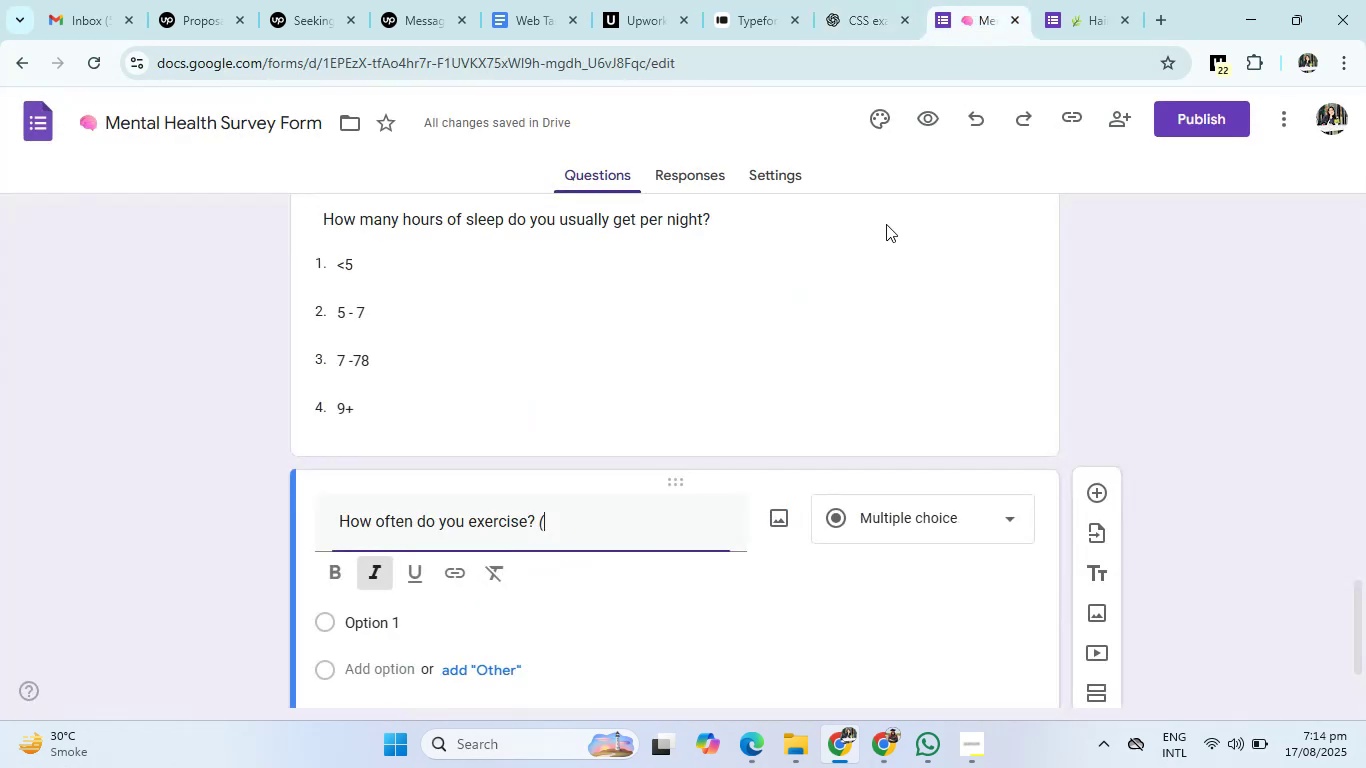 
scroll: coordinate [721, 412], scroll_direction: down, amount: 1.0
 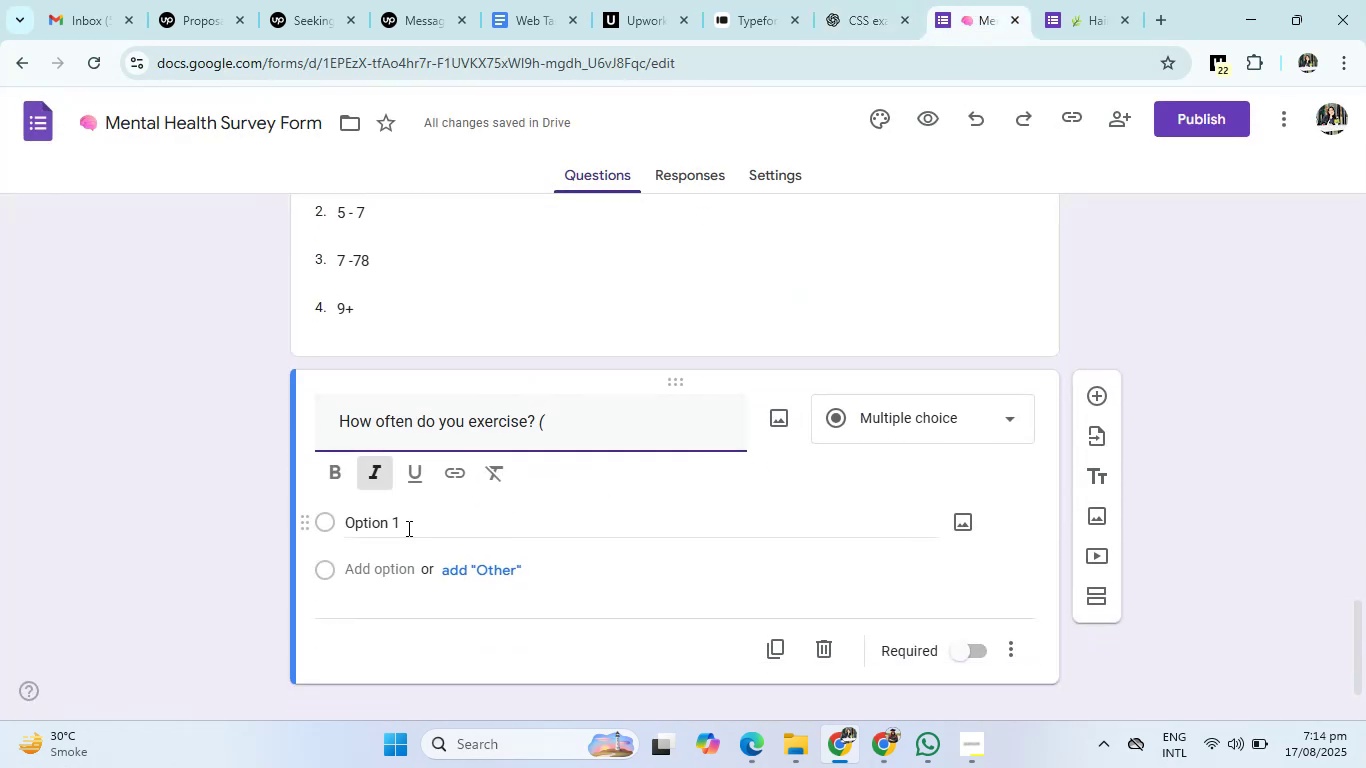 
left_click([377, 520])
 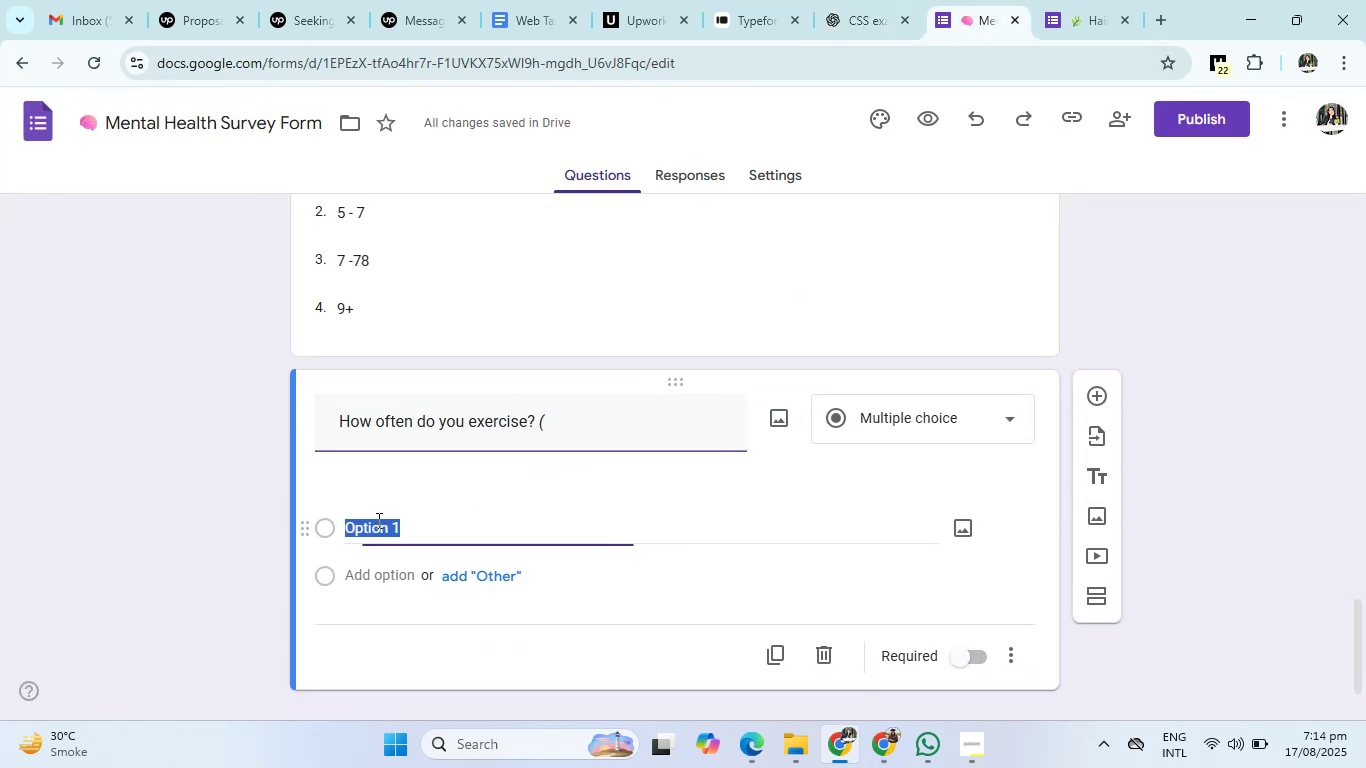 
key(Control+V)
 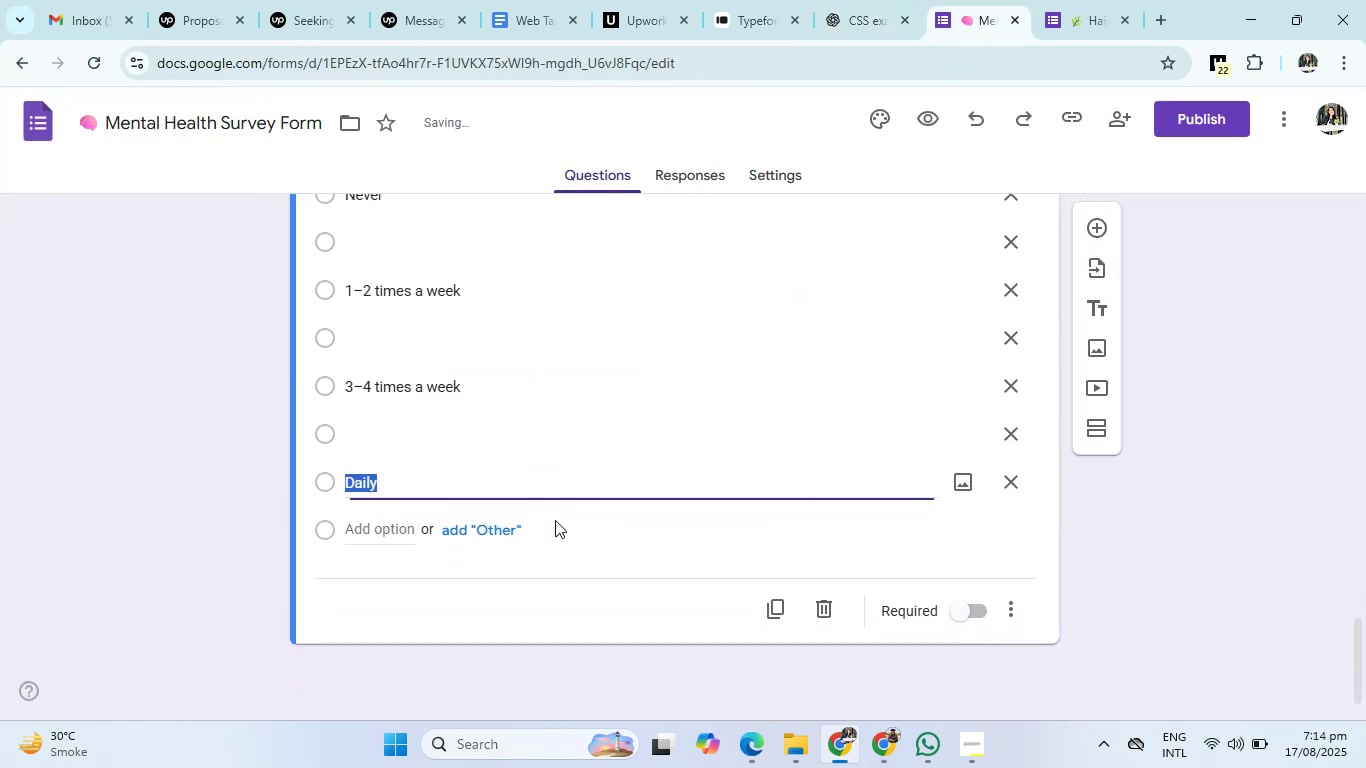 
scroll: coordinate [581, 484], scroll_direction: up, amount: 1.0
 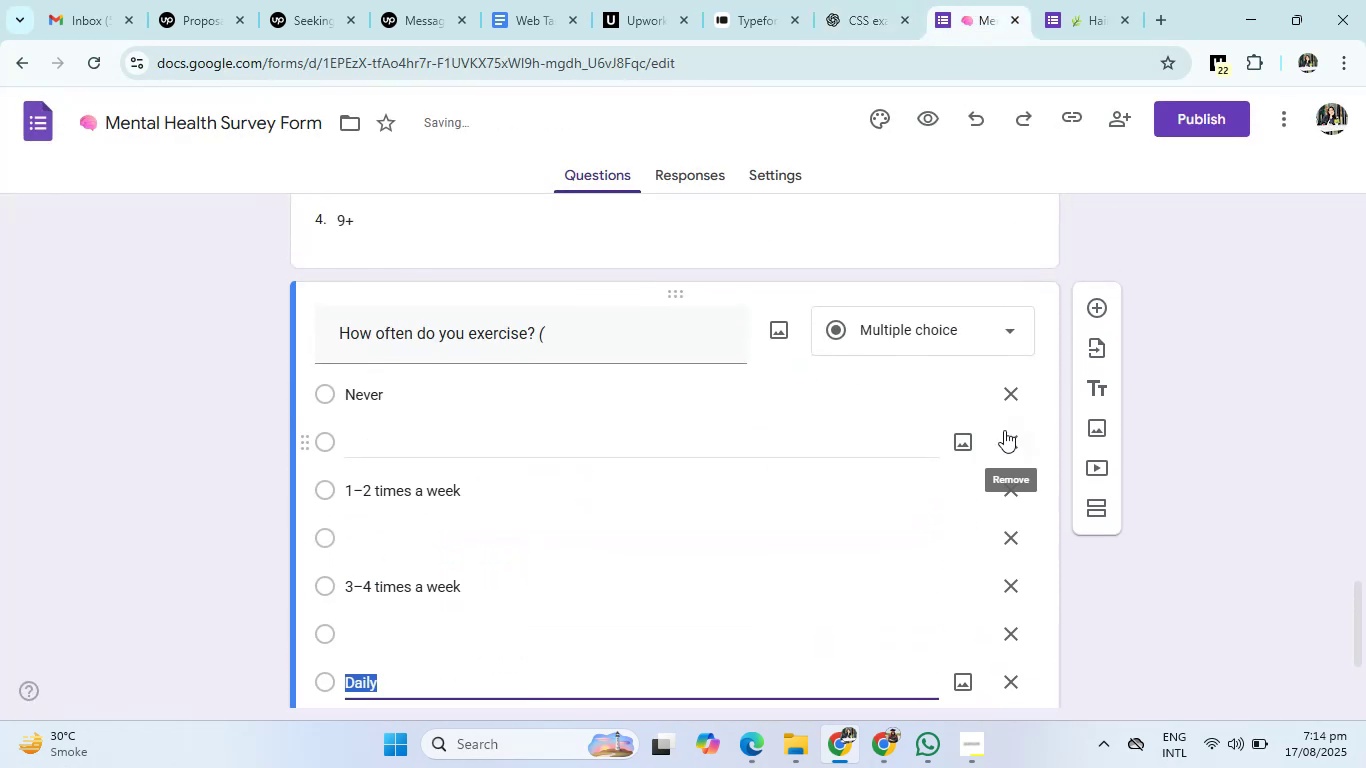 
left_click([1004, 435])
 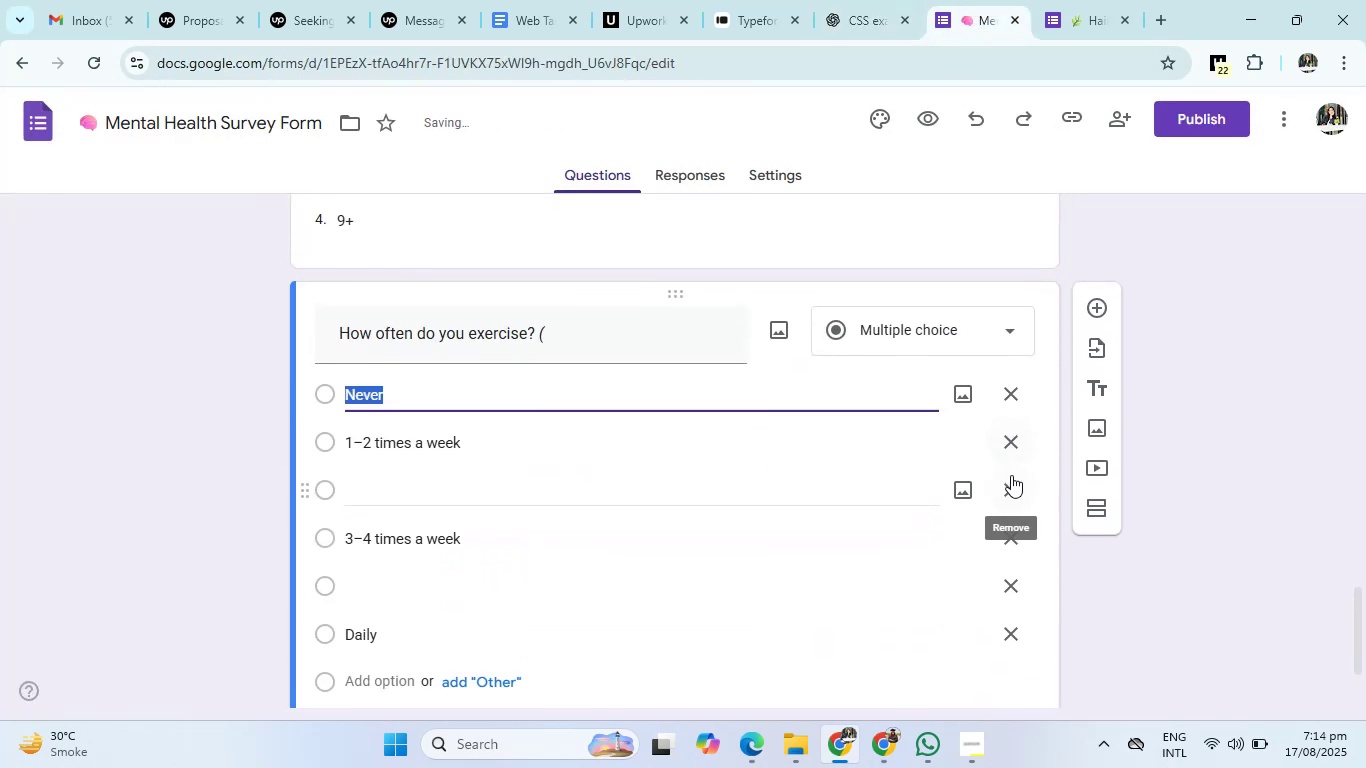 
left_click([1011, 475])
 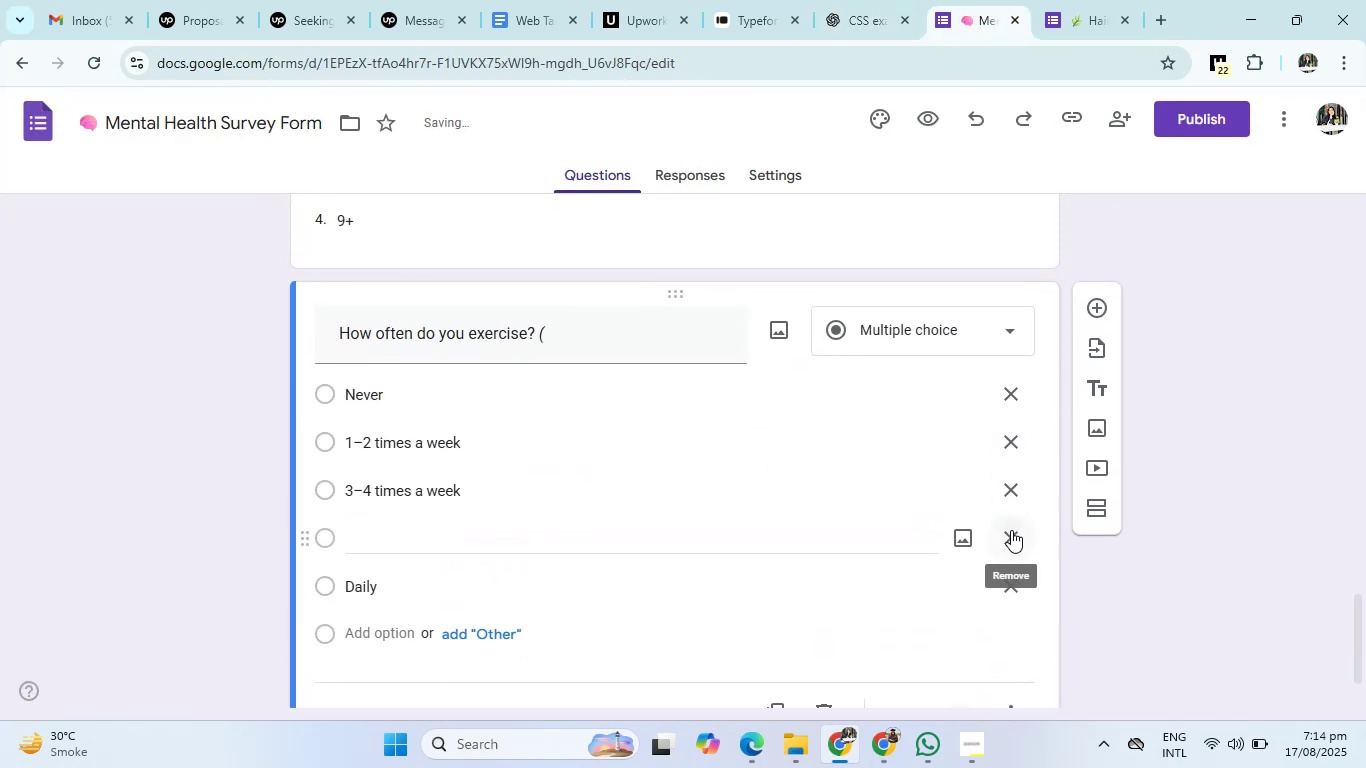 
double_click([1216, 614])
 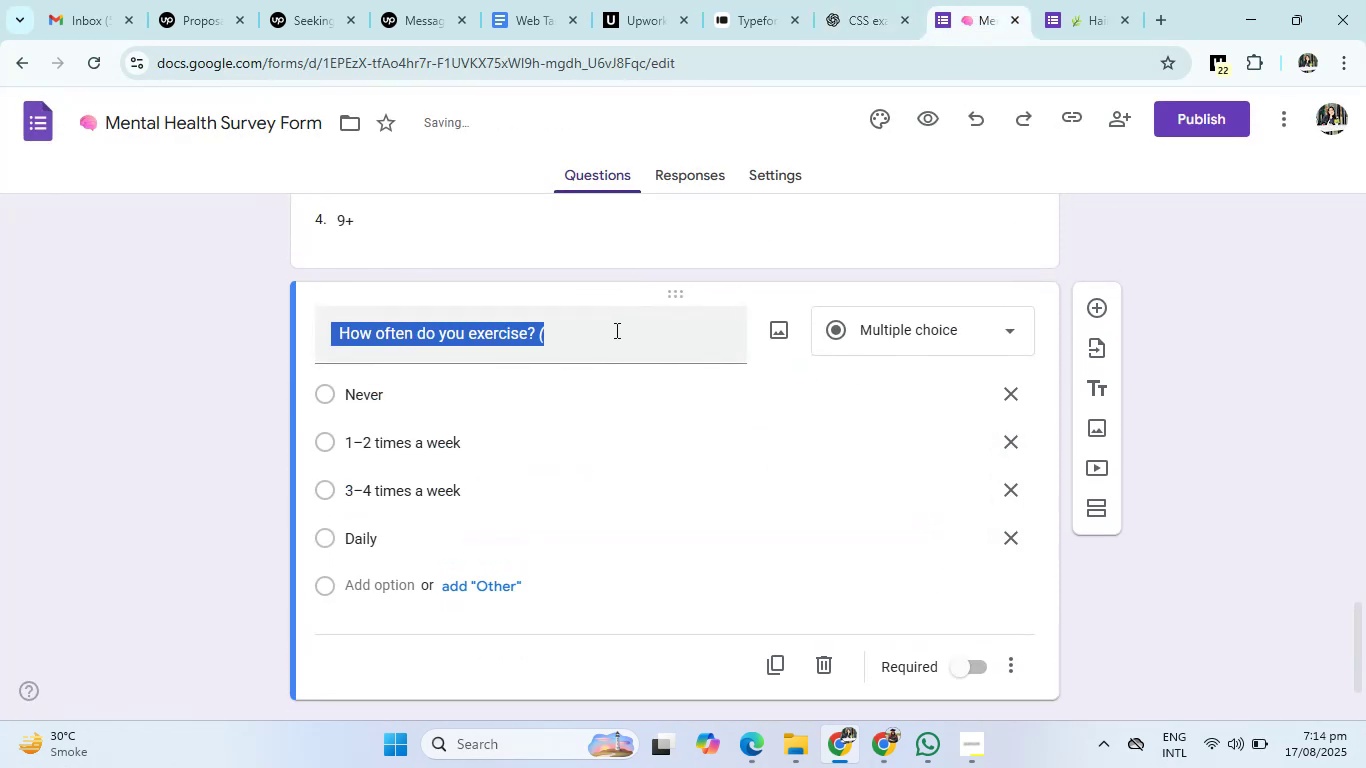 
double_click([575, 338])
 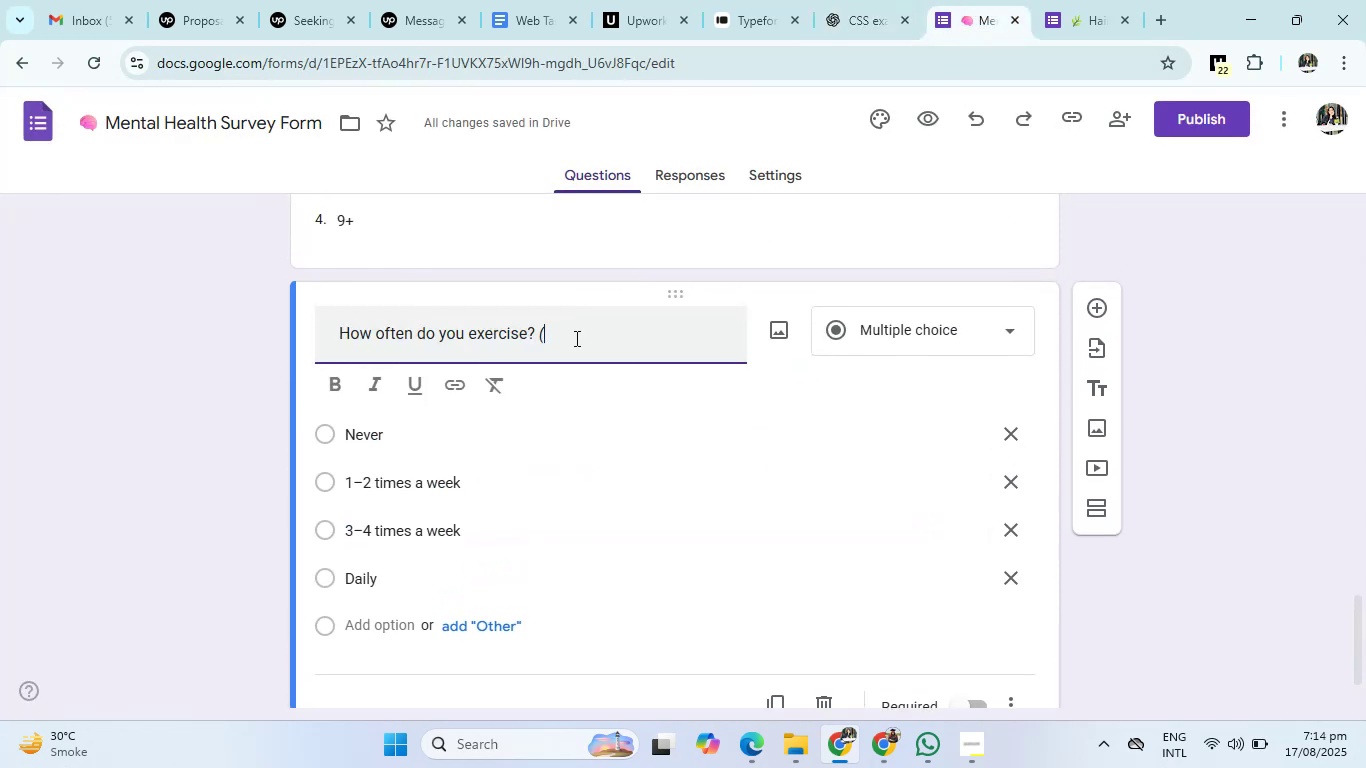 
key(Backspace)
 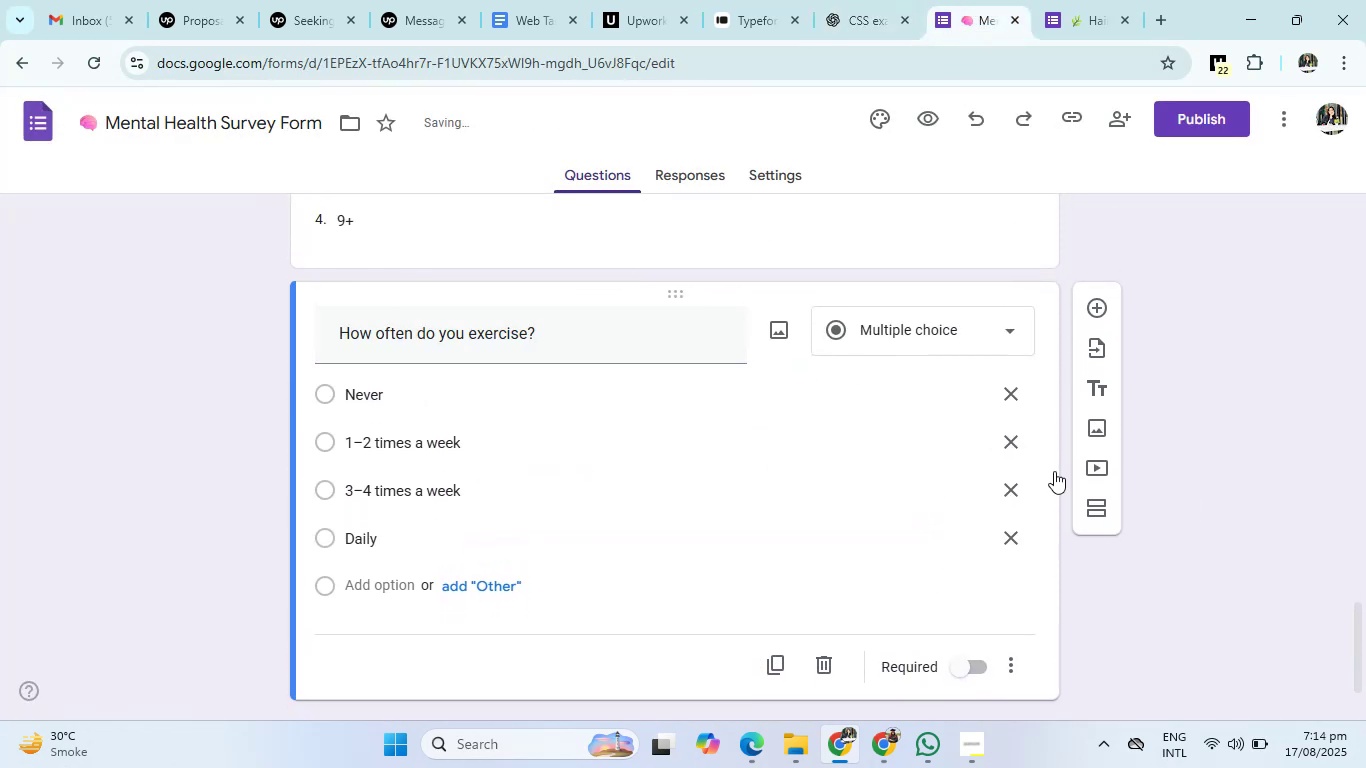 
left_click([841, 0])
 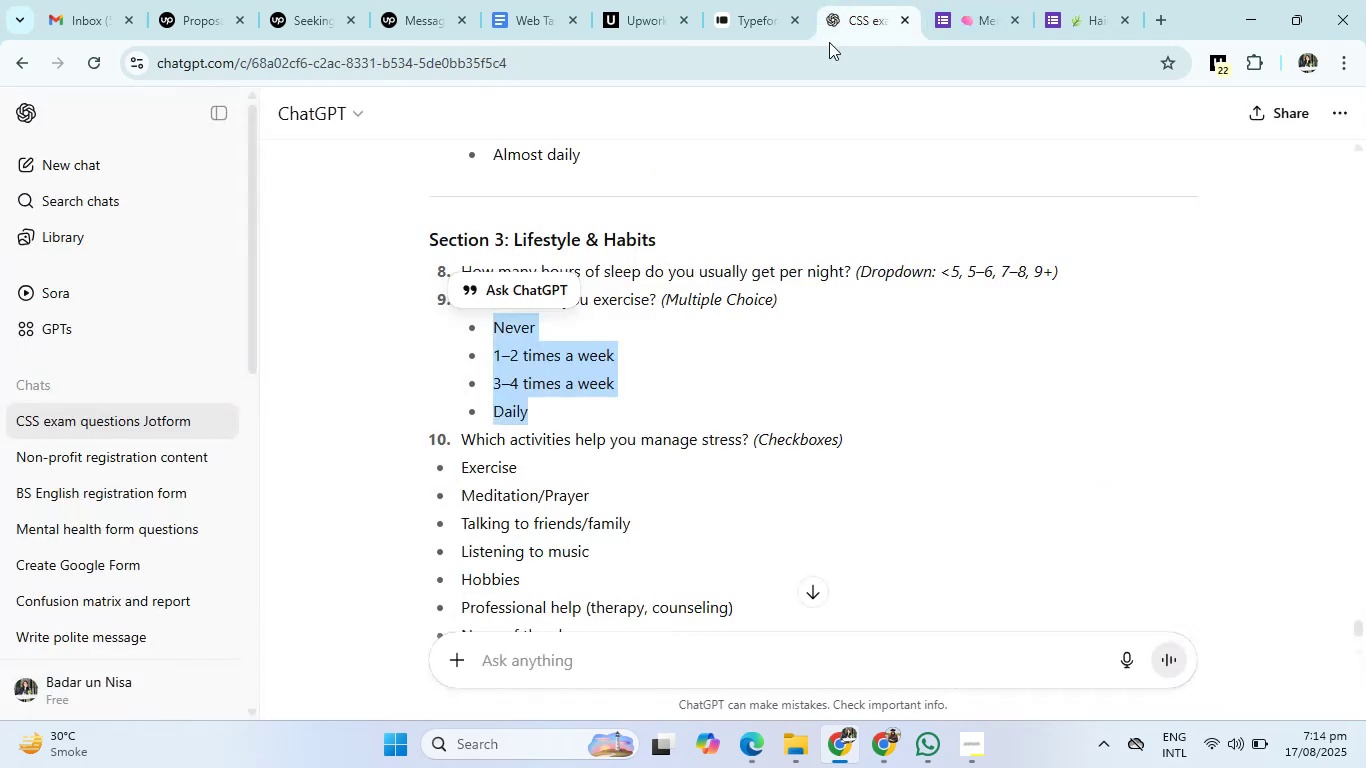 
scroll: coordinate [724, 361], scroll_direction: down, amount: 1.0
 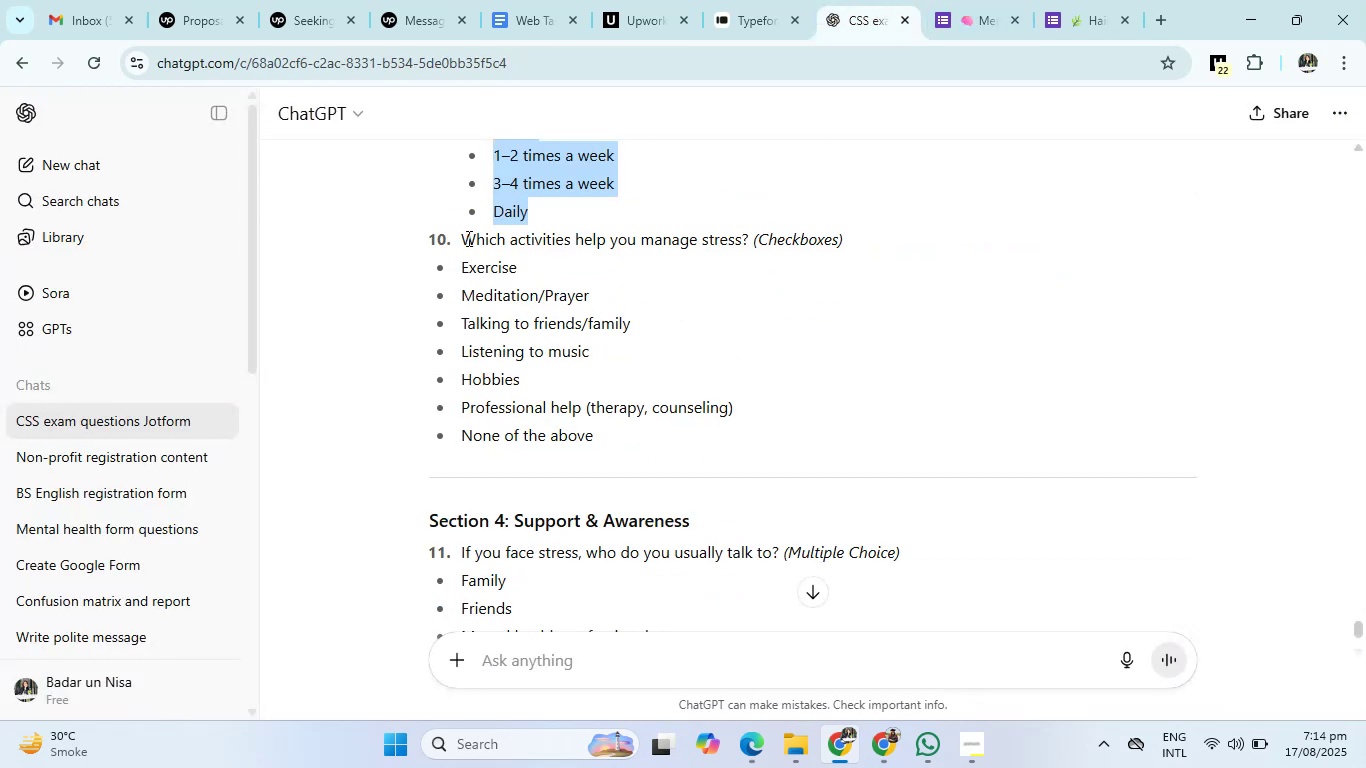 
left_click_drag(start_coordinate=[463, 238], to_coordinate=[747, 240])
 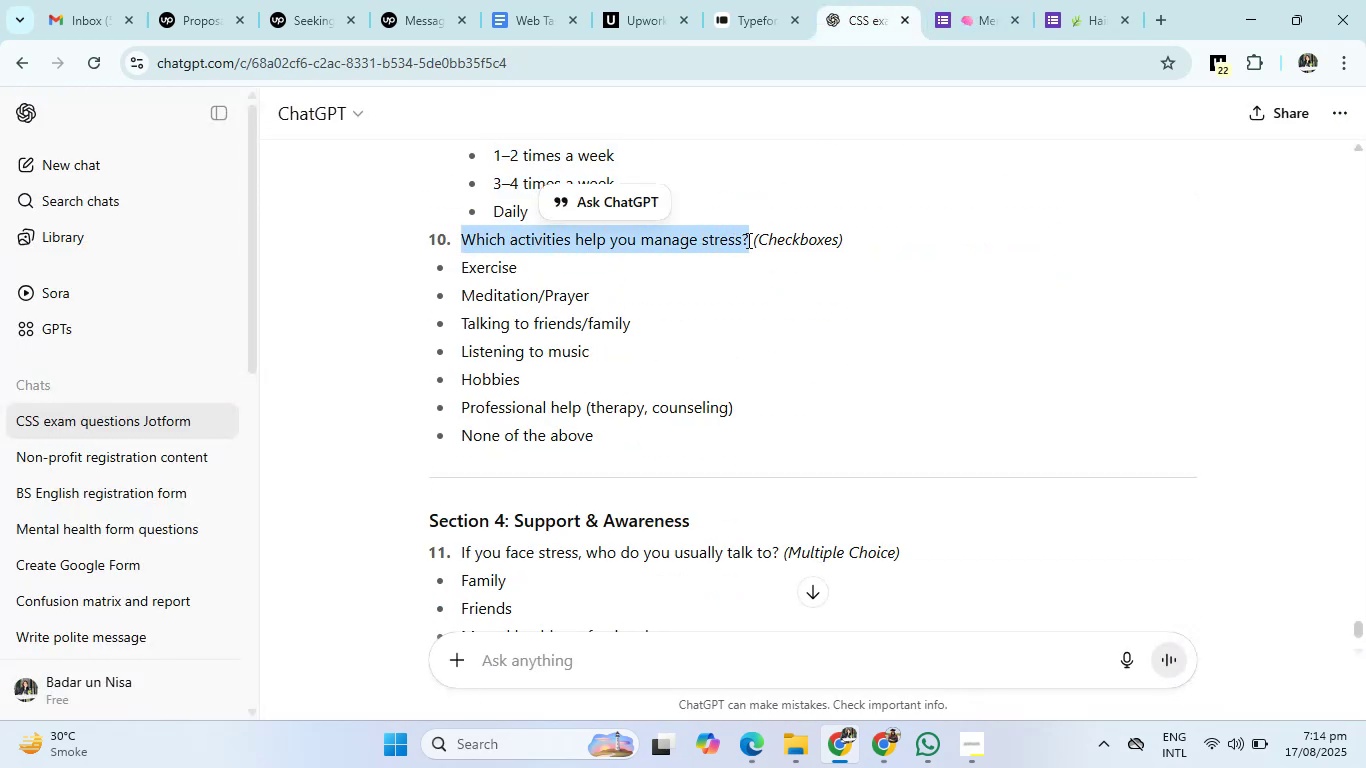 
key(Control+C)
 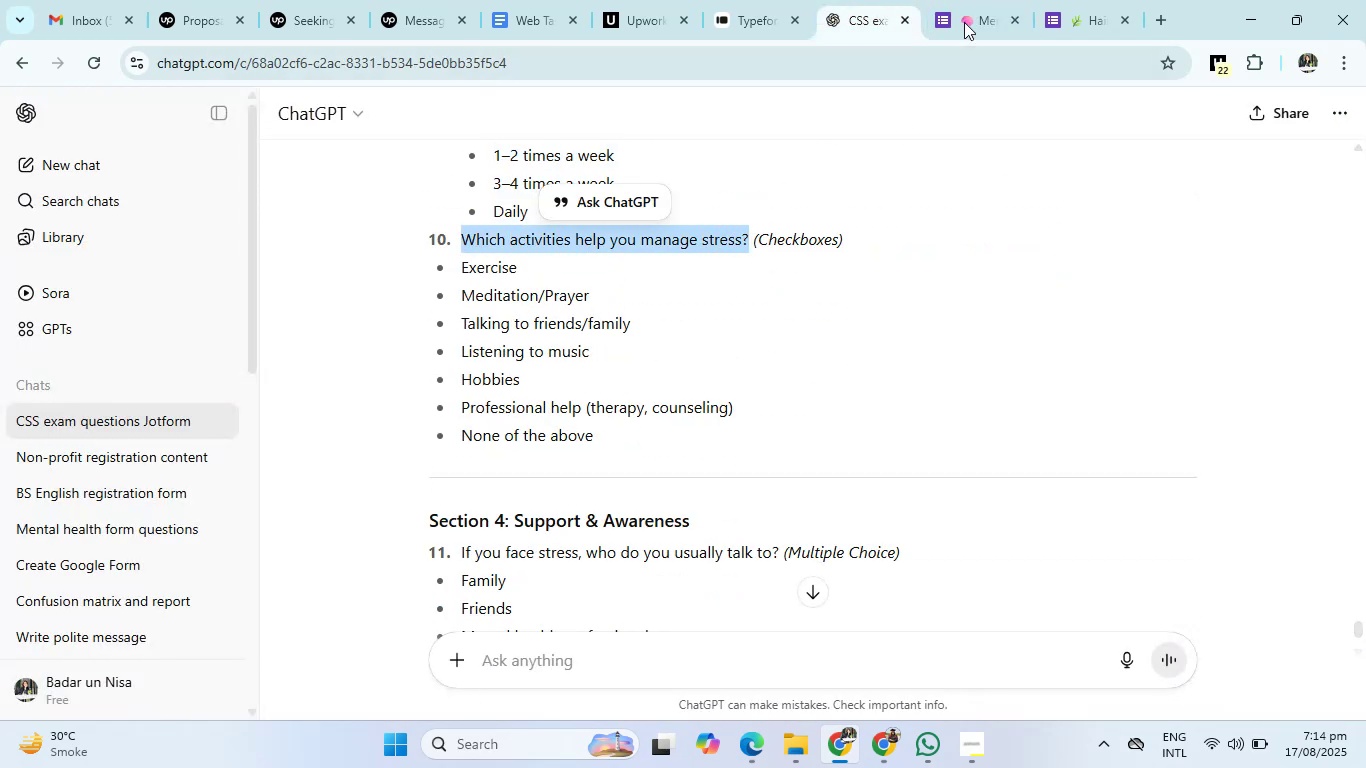 
left_click([967, 4])
 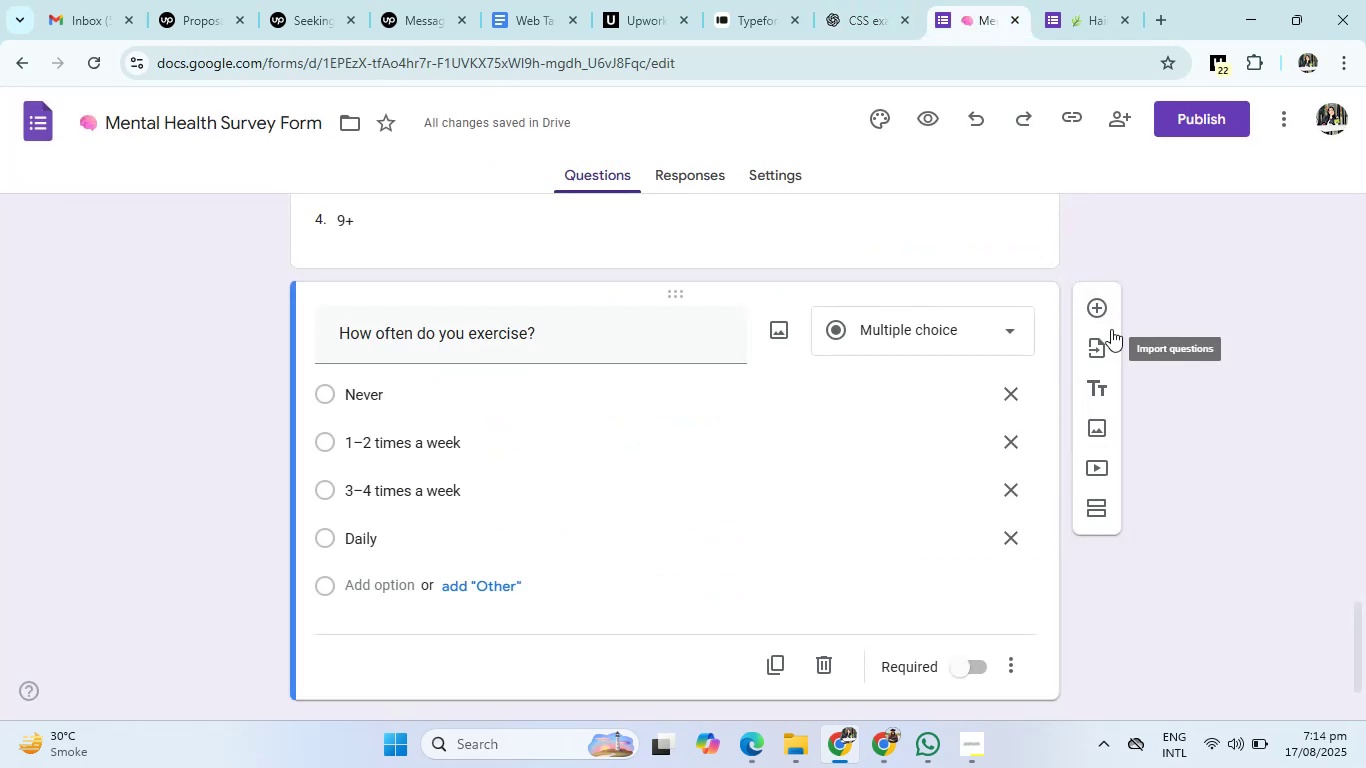 
left_click([1103, 307])
 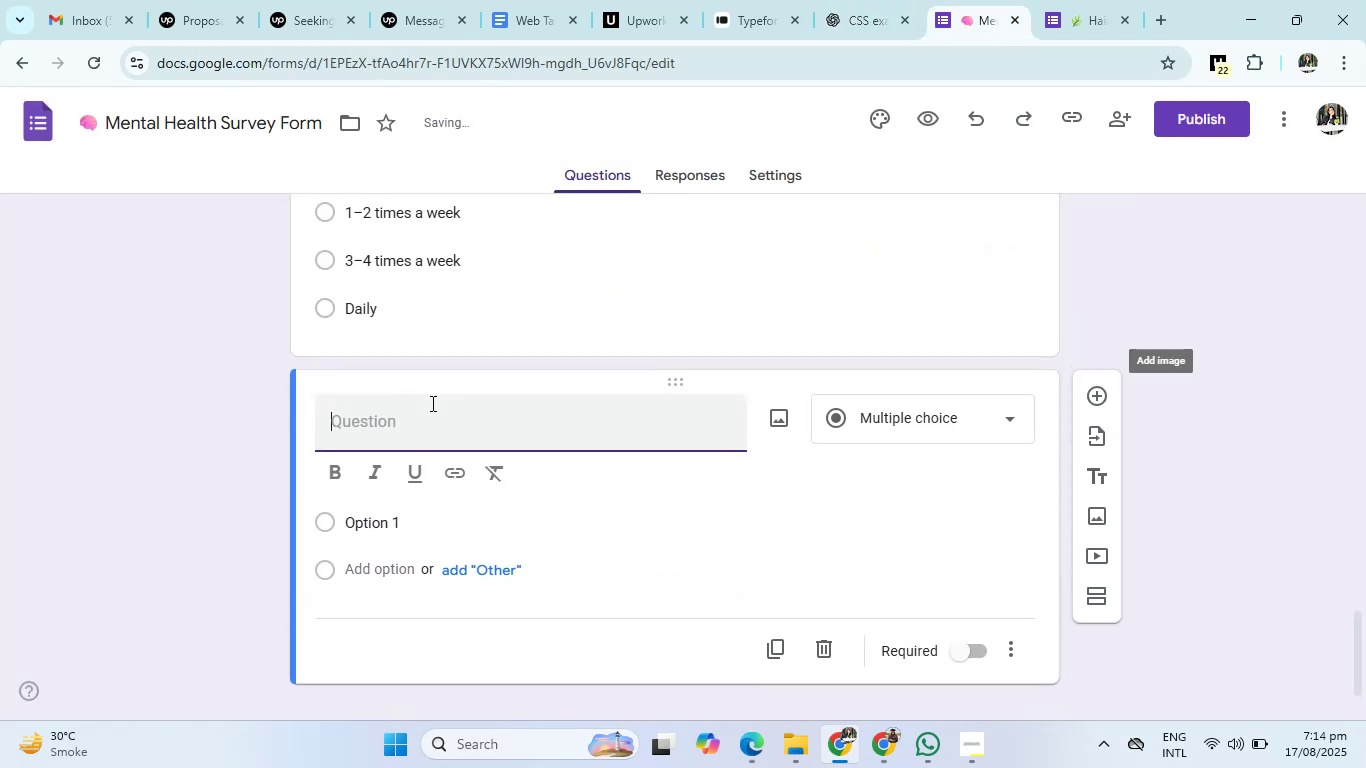 
left_click([420, 421])
 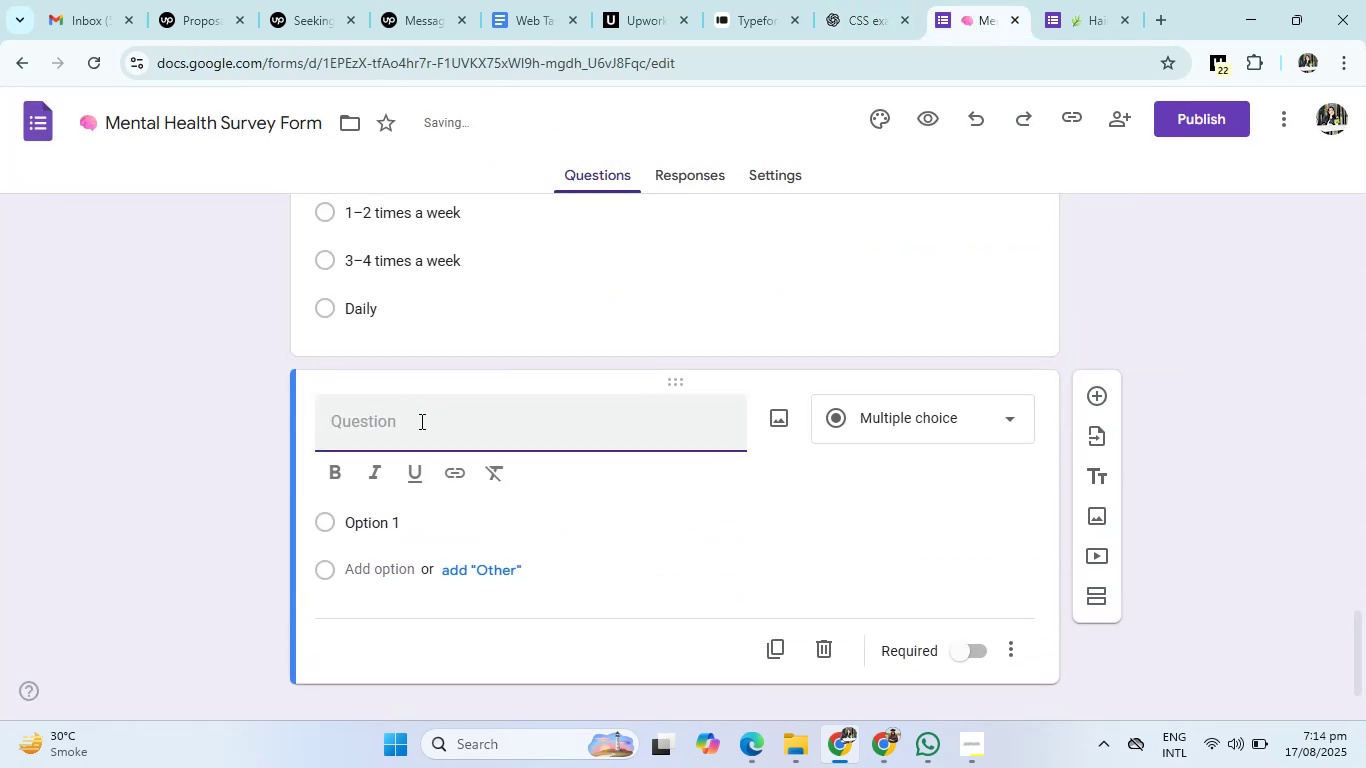 
key(Control+V)
 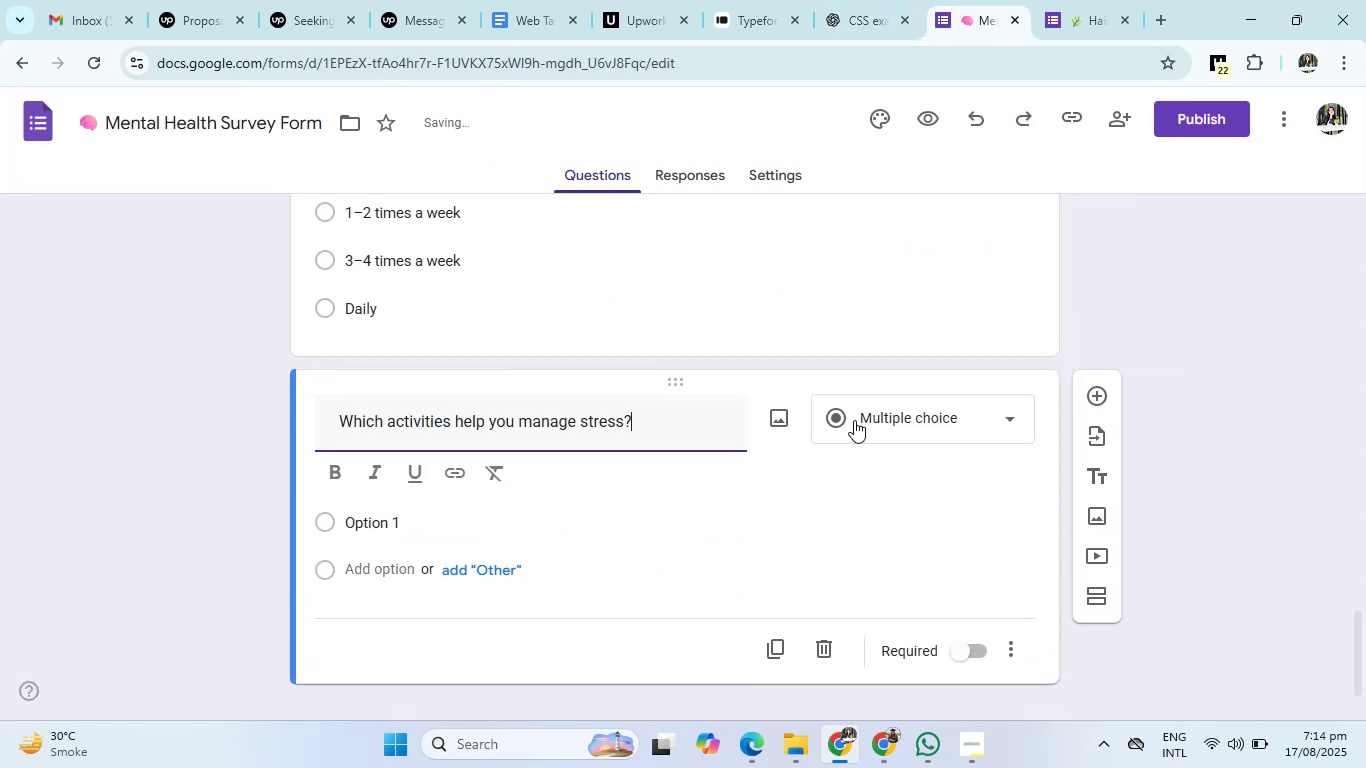 
left_click([870, 417])
 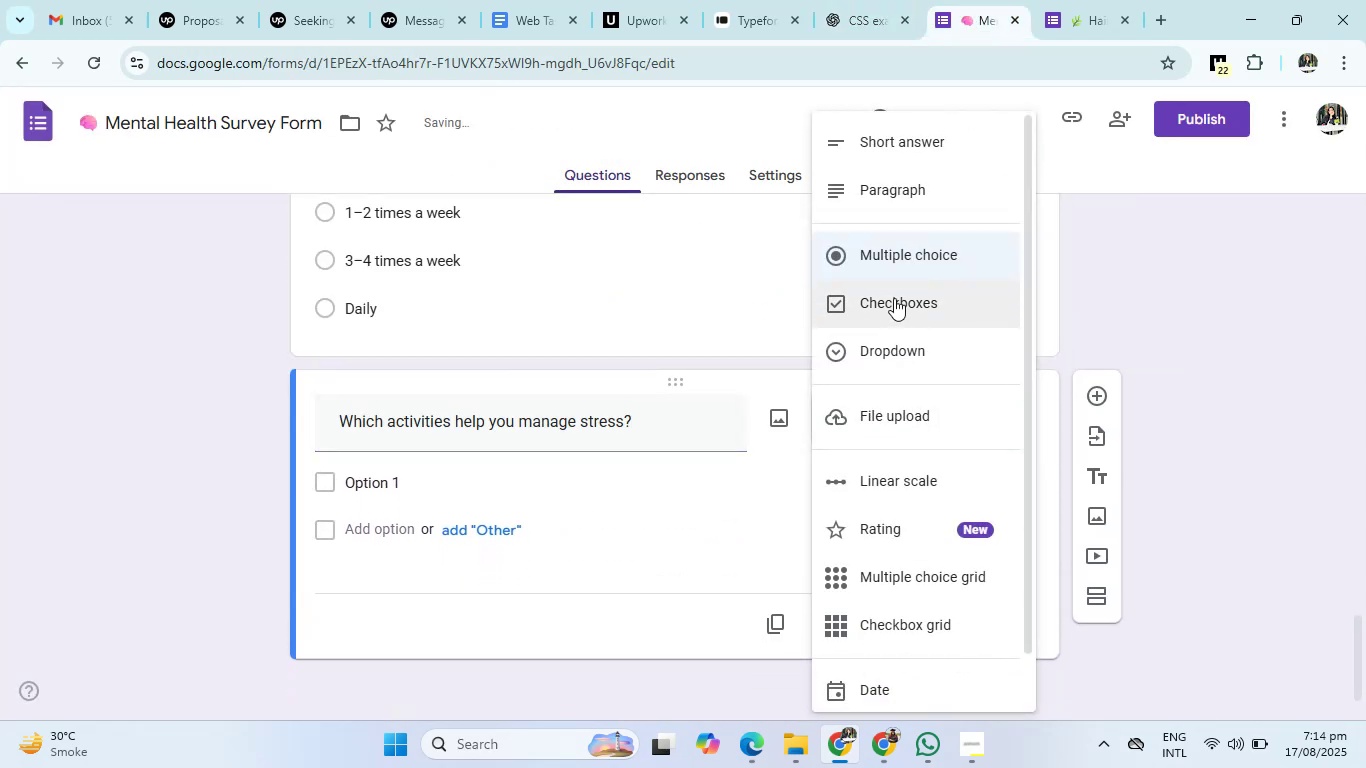 
left_click([894, 298])
 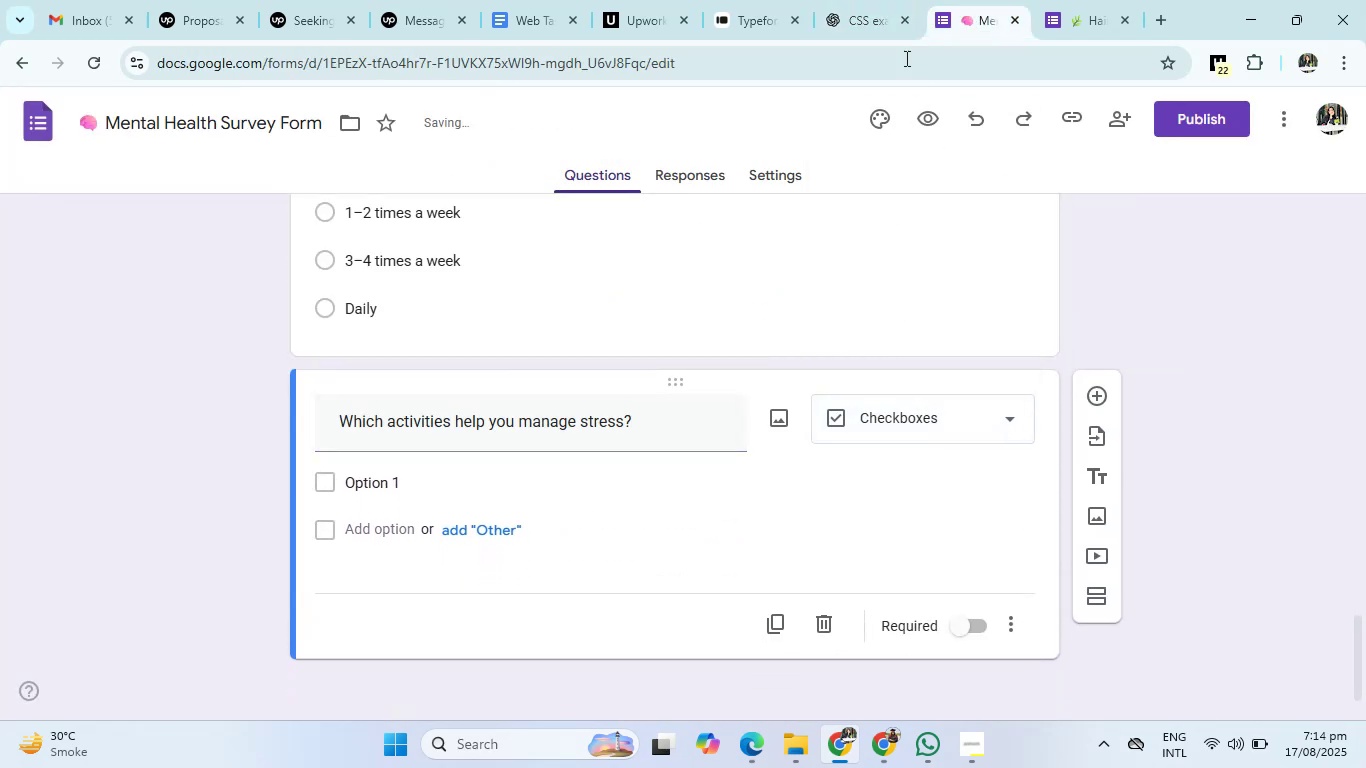 
left_click([861, 0])
 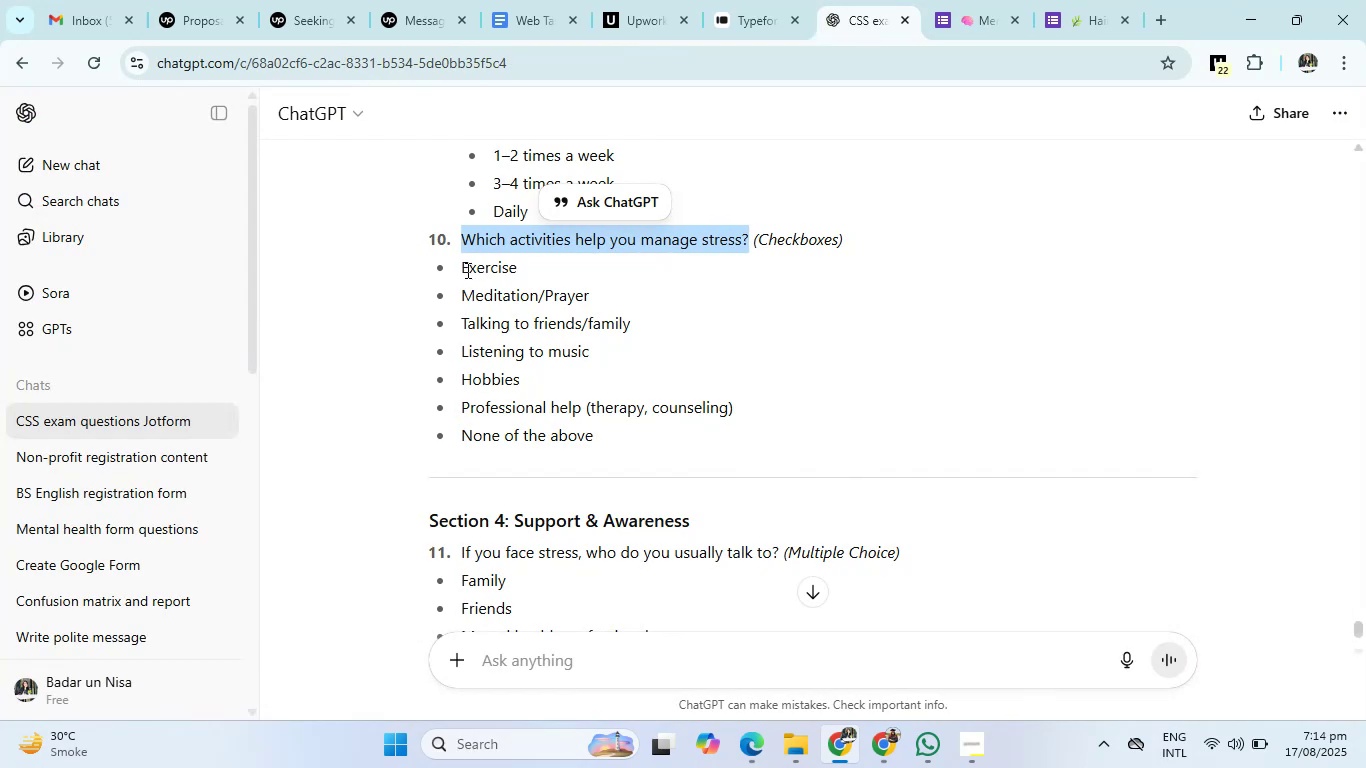 
left_click_drag(start_coordinate=[464, 270], to_coordinate=[602, 431])
 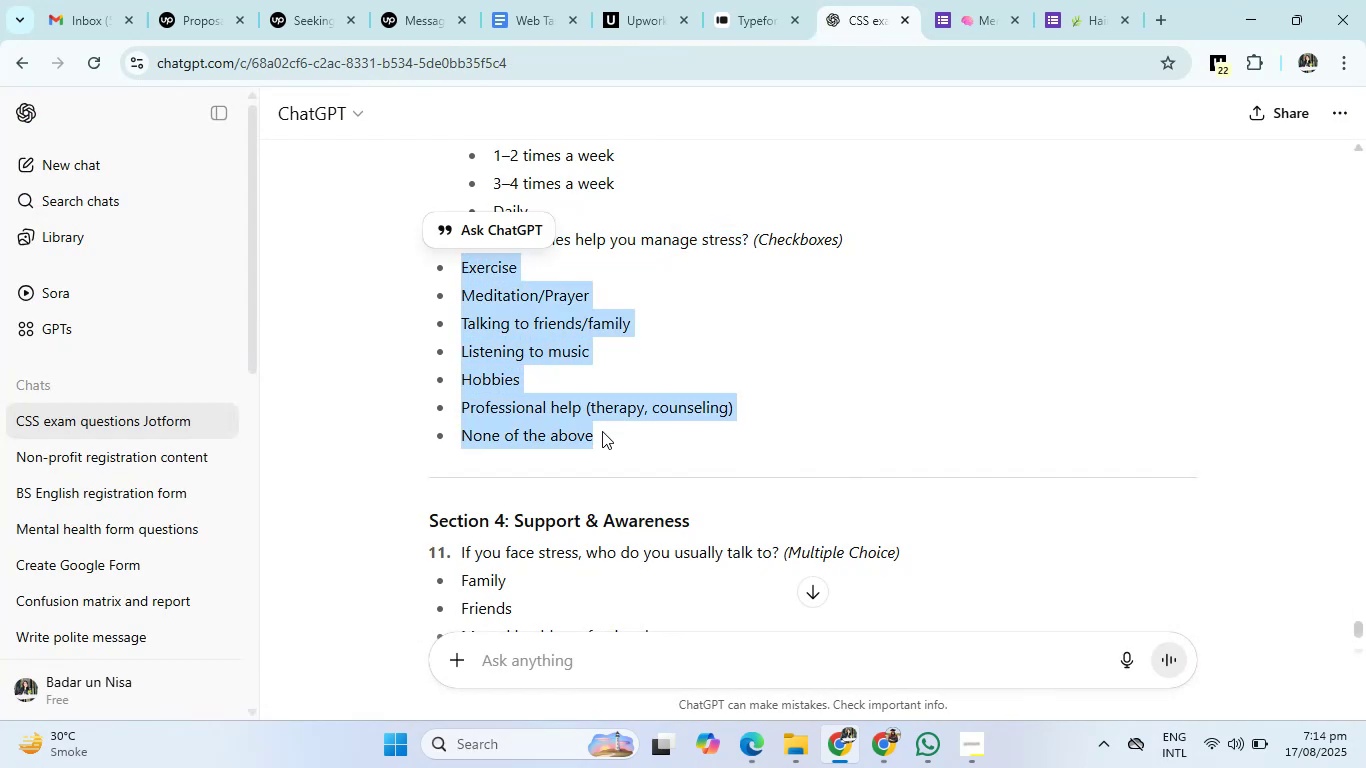 
key(Control+C)
 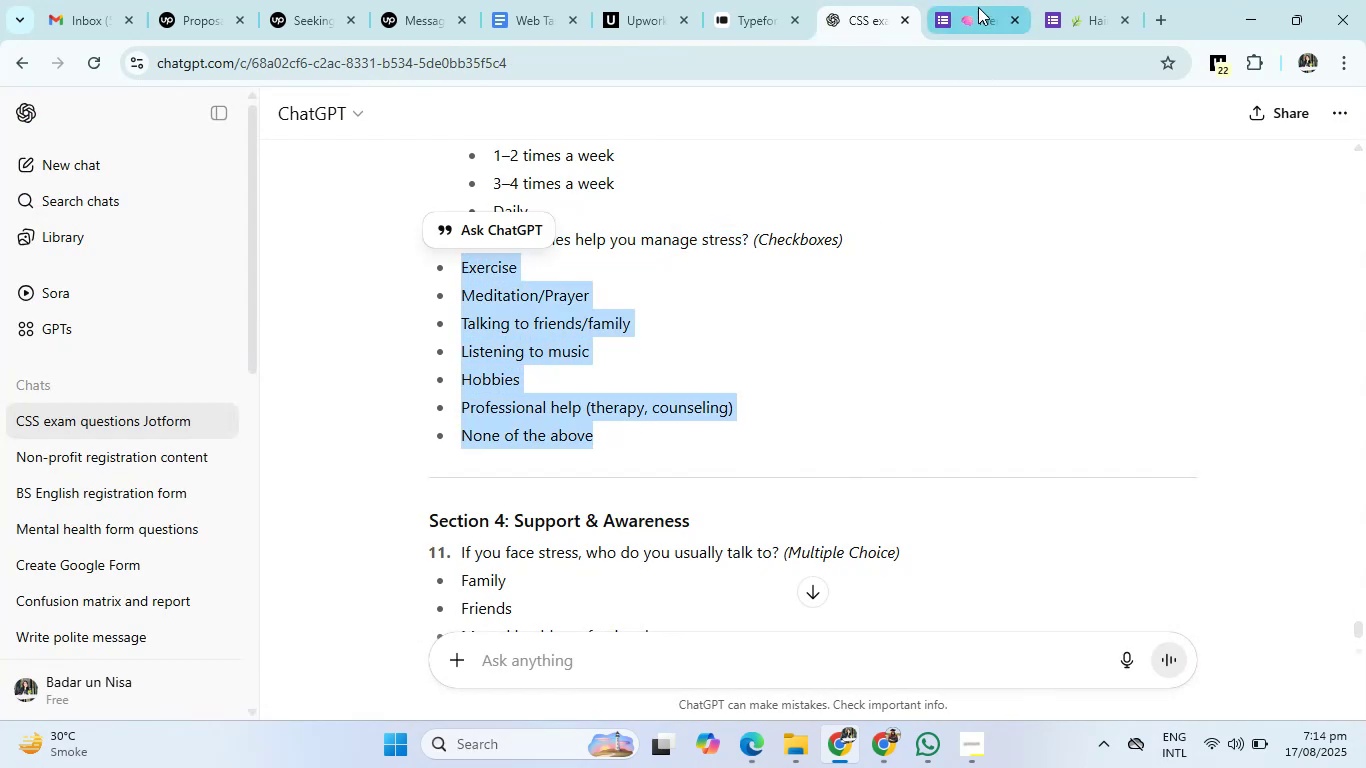 
left_click([978, 7])
 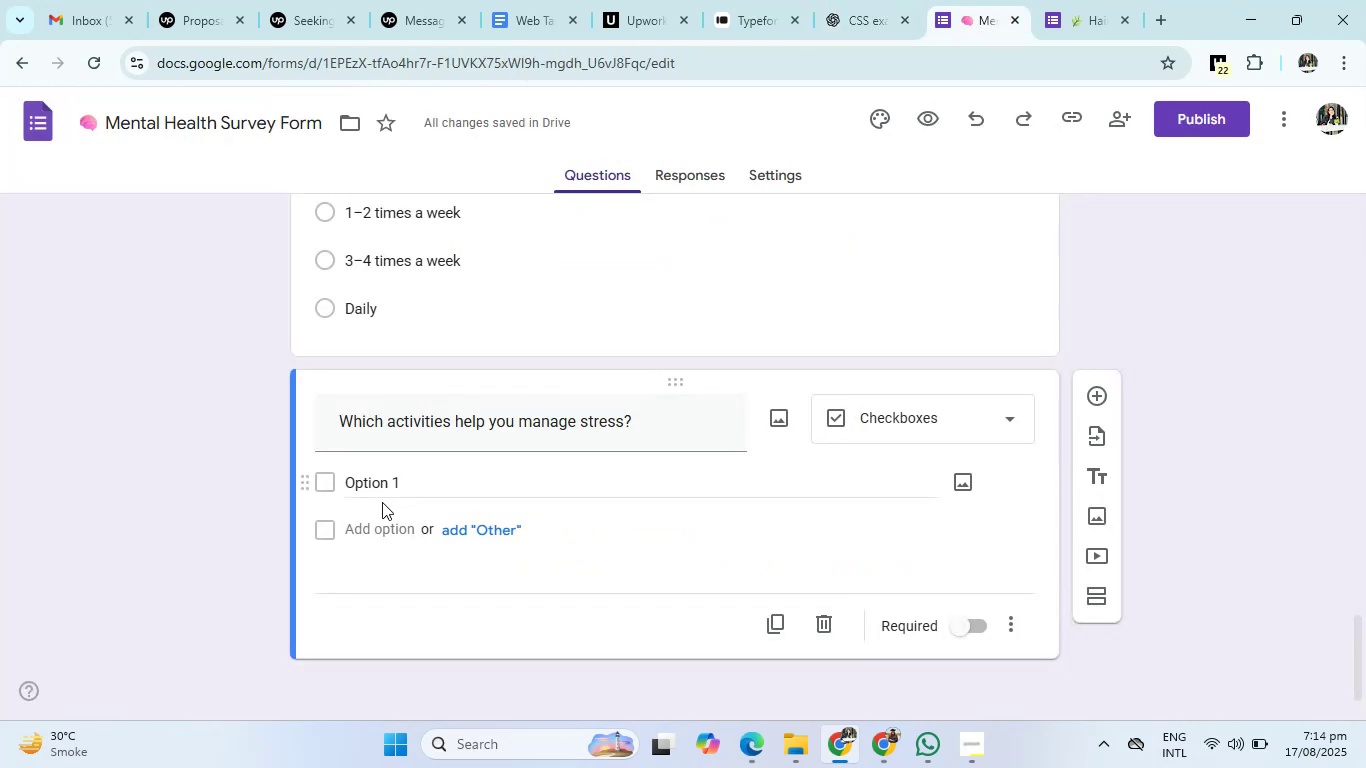 
left_click([367, 479])
 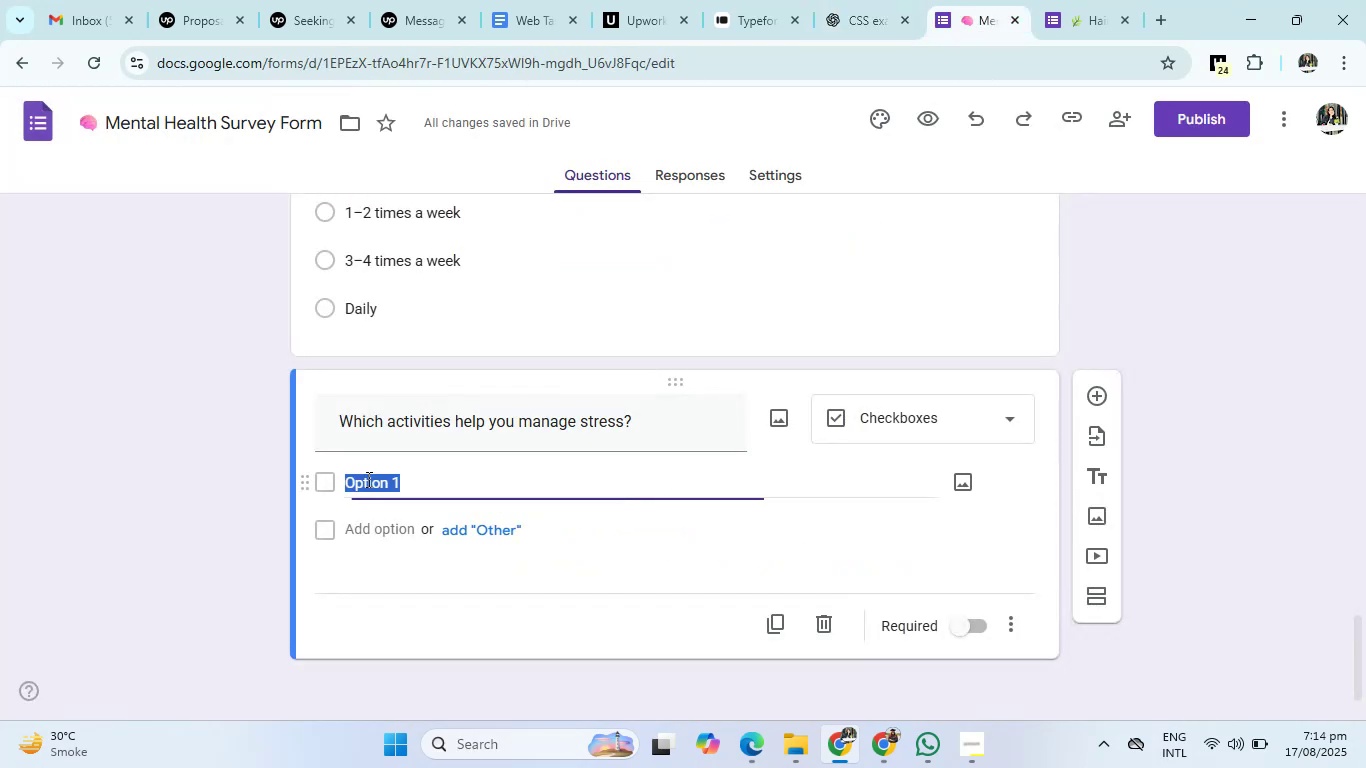 
key(Control+V)
 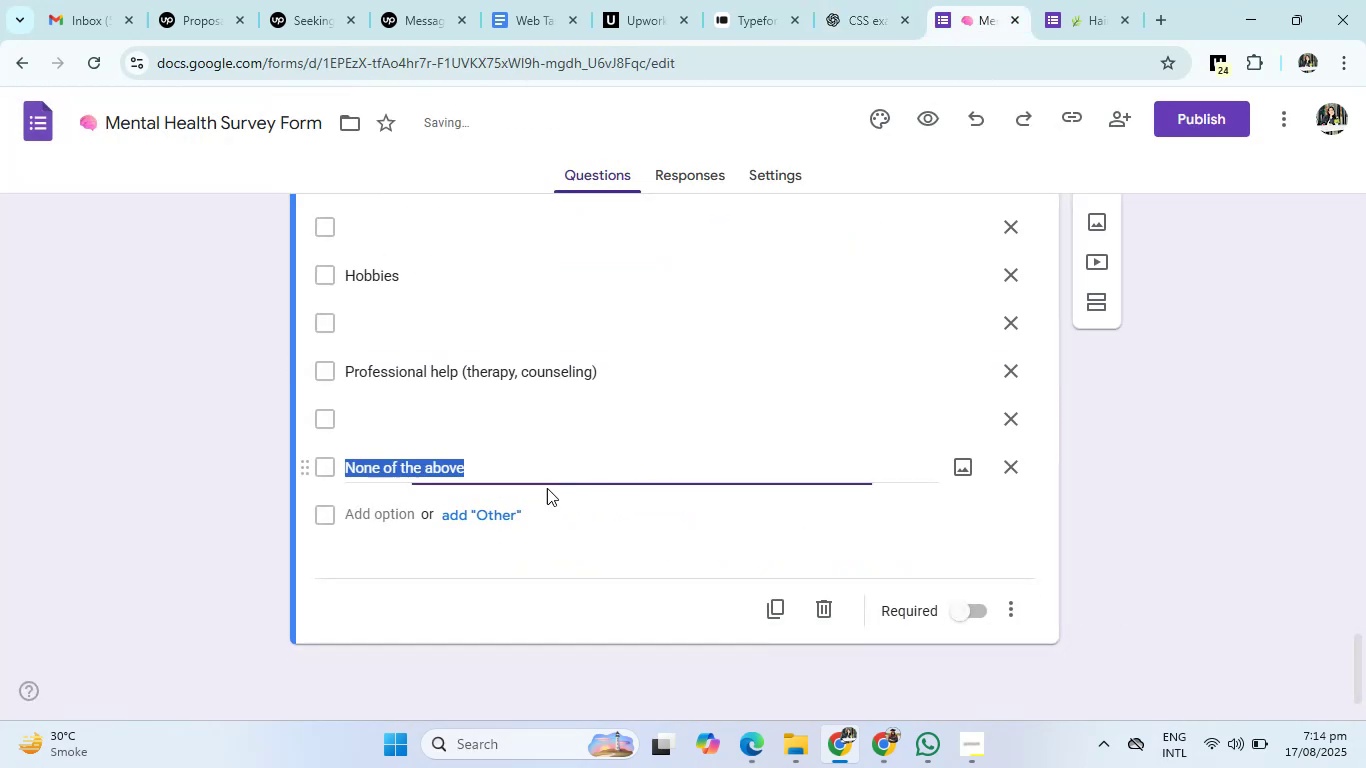 
scroll: coordinate [995, 352], scroll_direction: up, amount: 4.0
 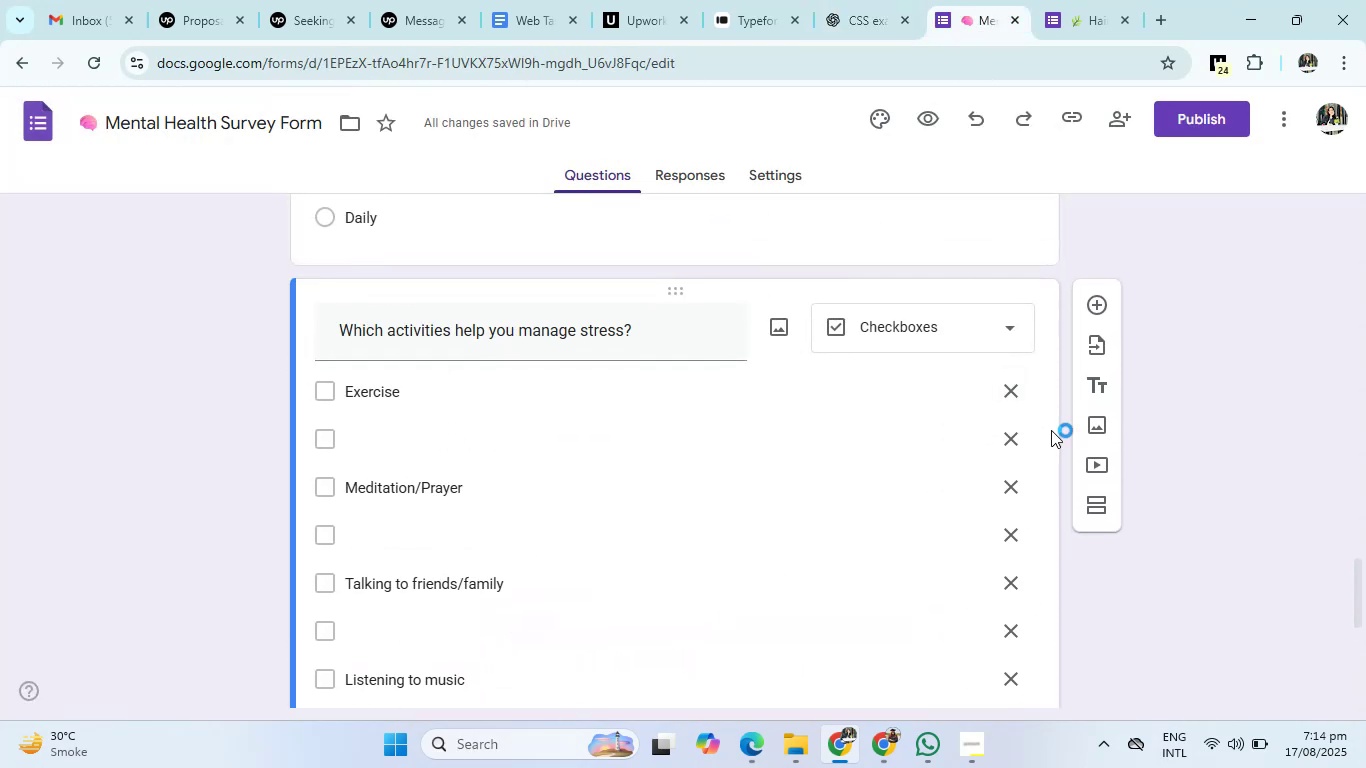 
left_click([1009, 435])
 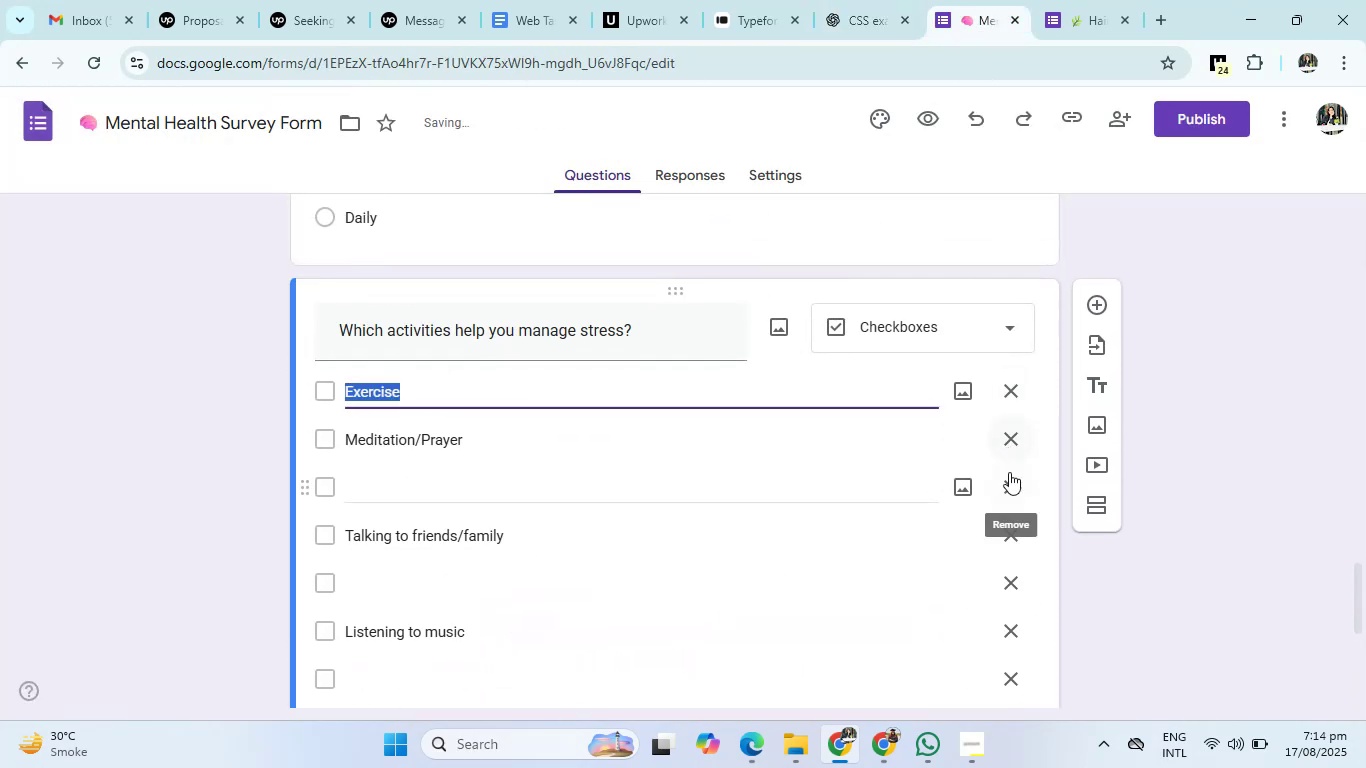 
left_click([1009, 489])
 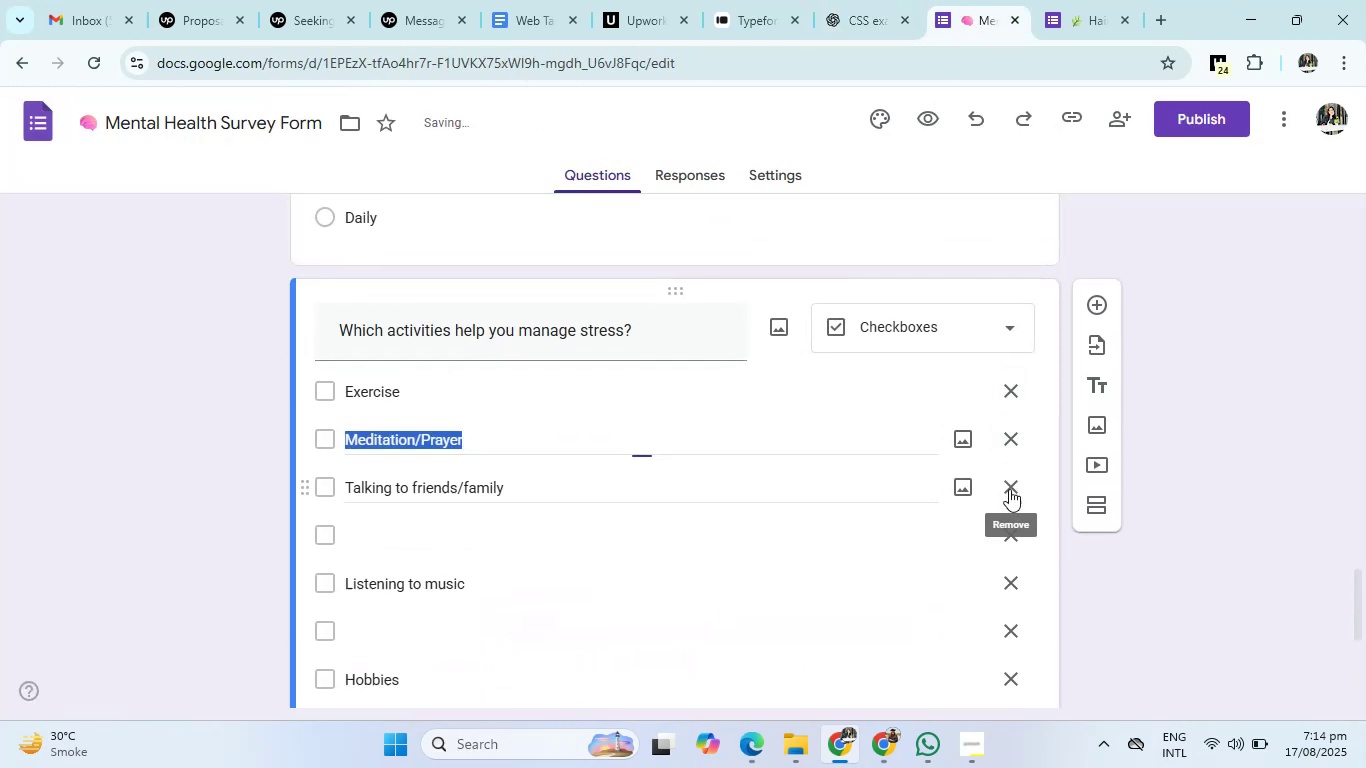 
scroll: coordinate [1009, 489], scroll_direction: none, amount: 0.0
 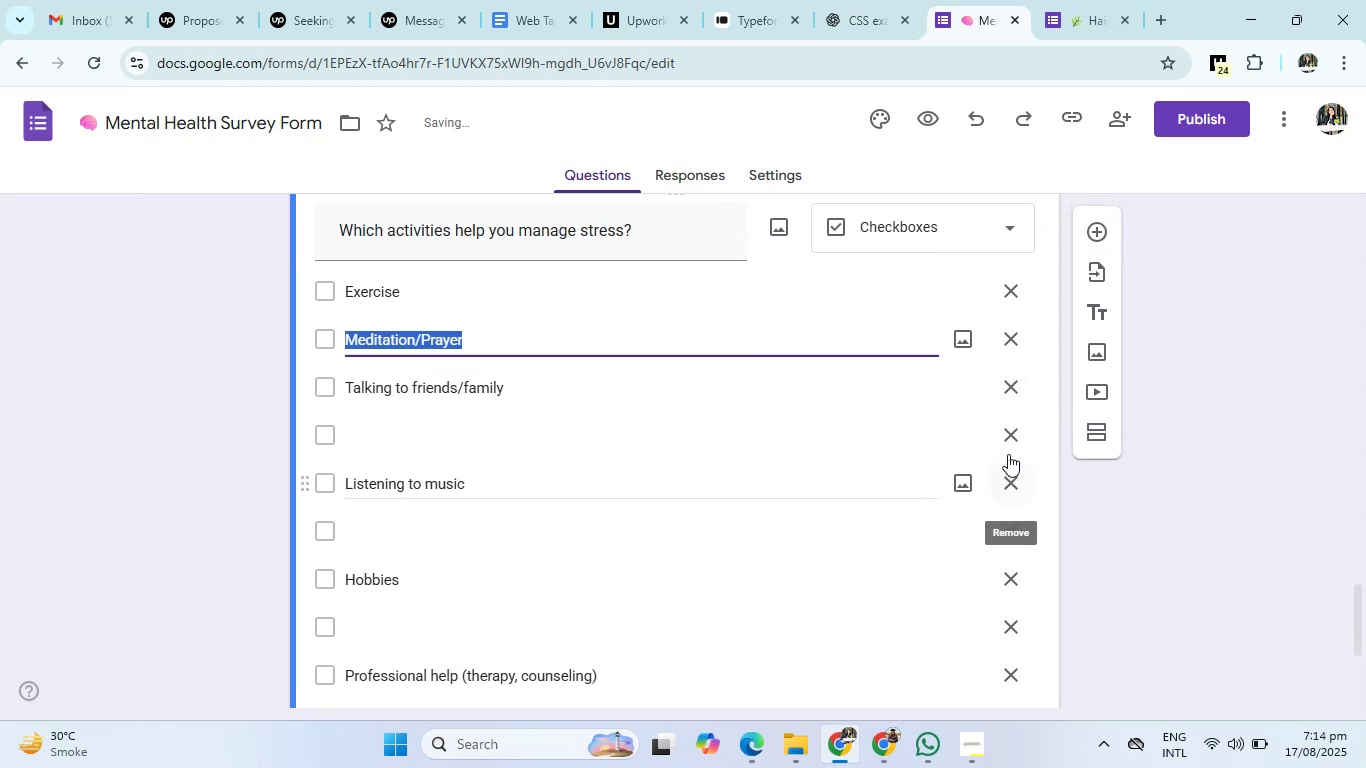 
left_click([1008, 443])
 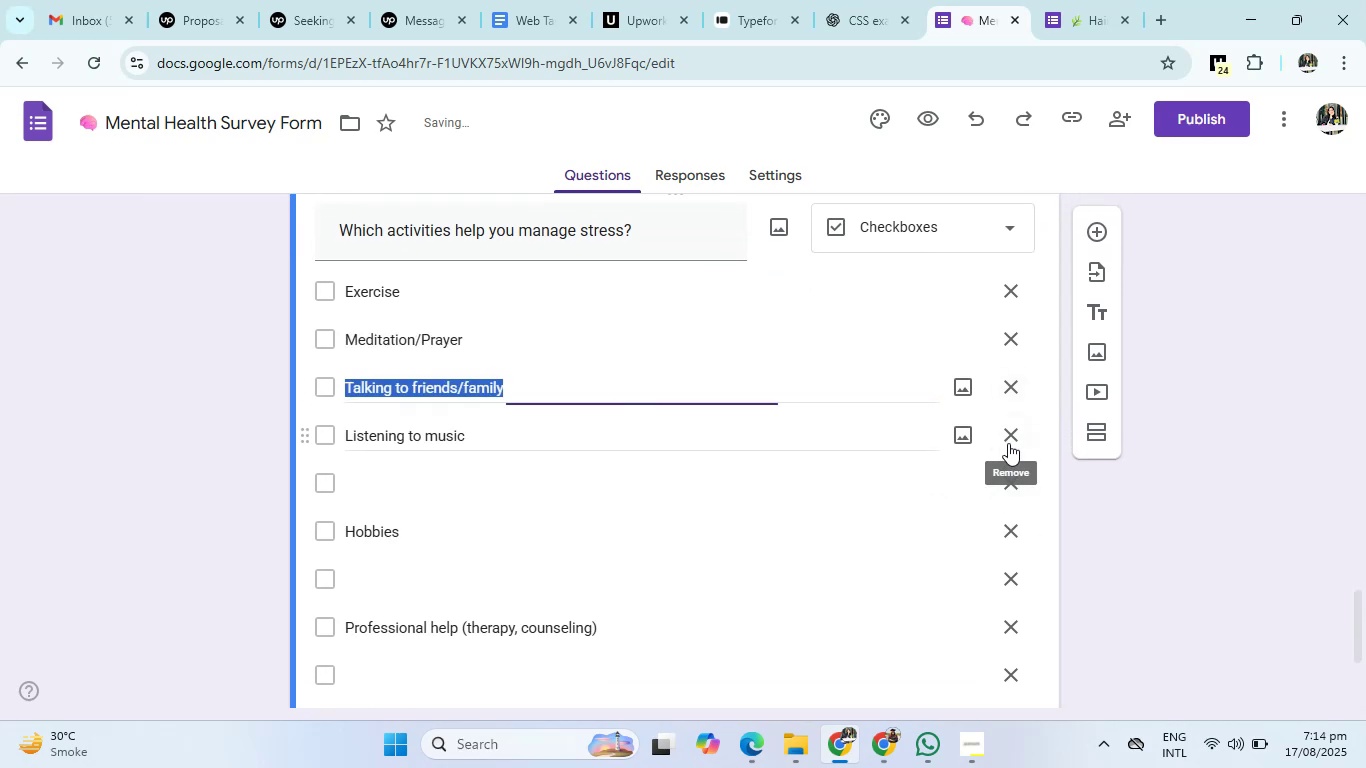 
scroll: coordinate [1008, 443], scroll_direction: down, amount: 1.0
 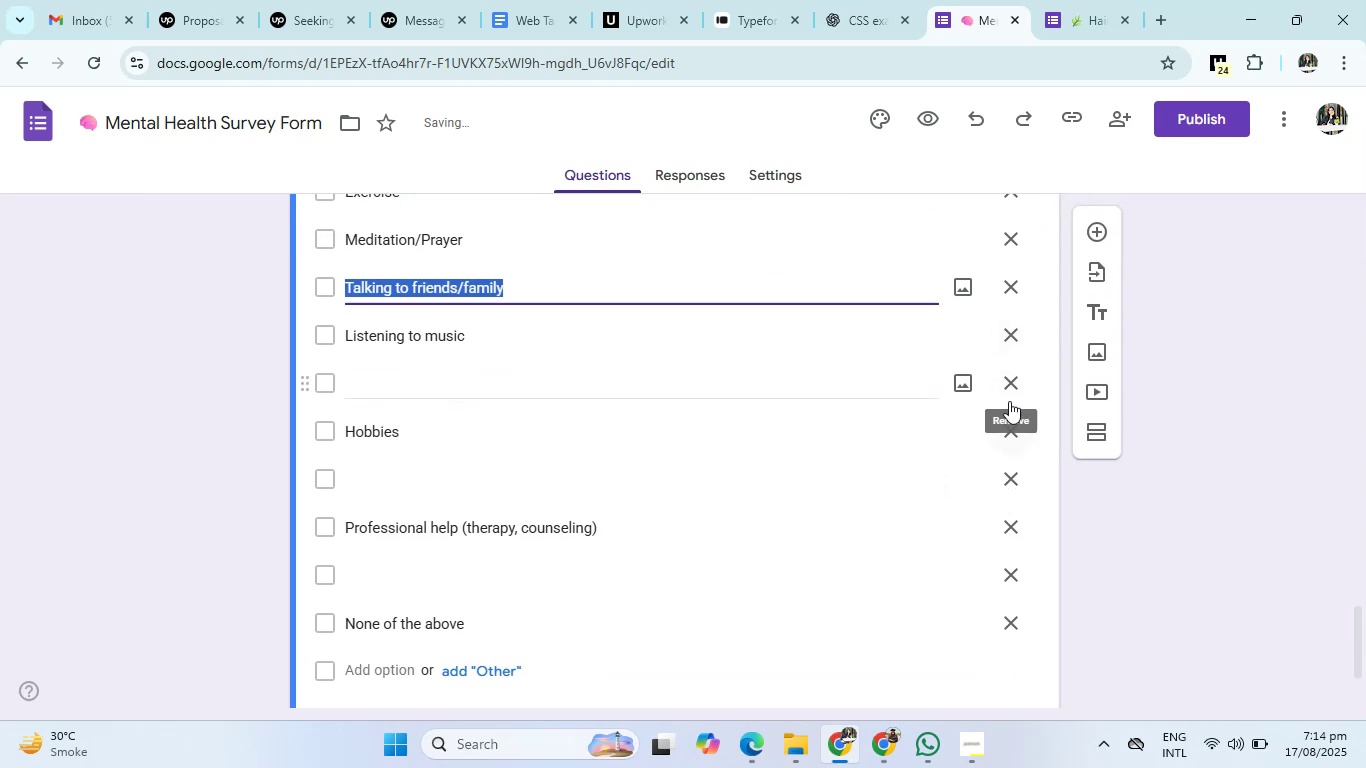 
left_click([1009, 393])
 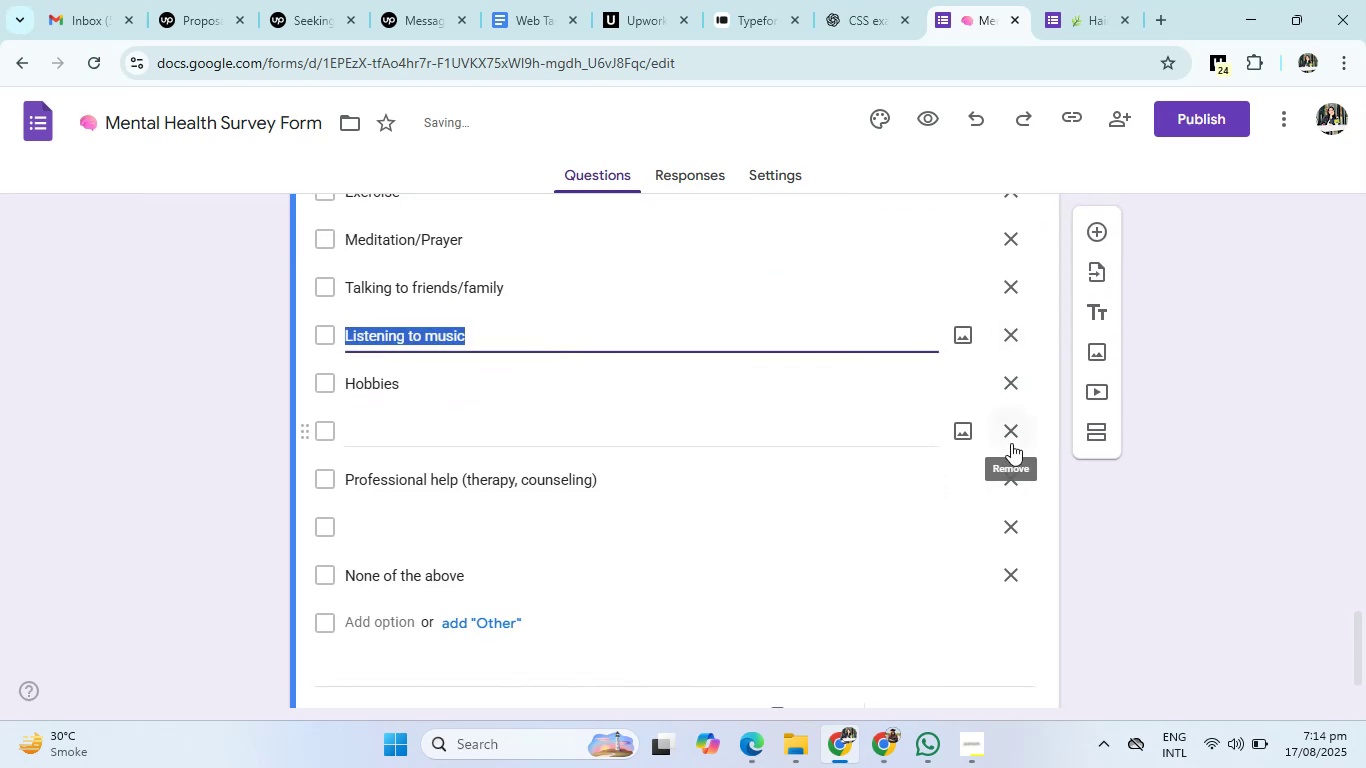 
left_click([1011, 443])
 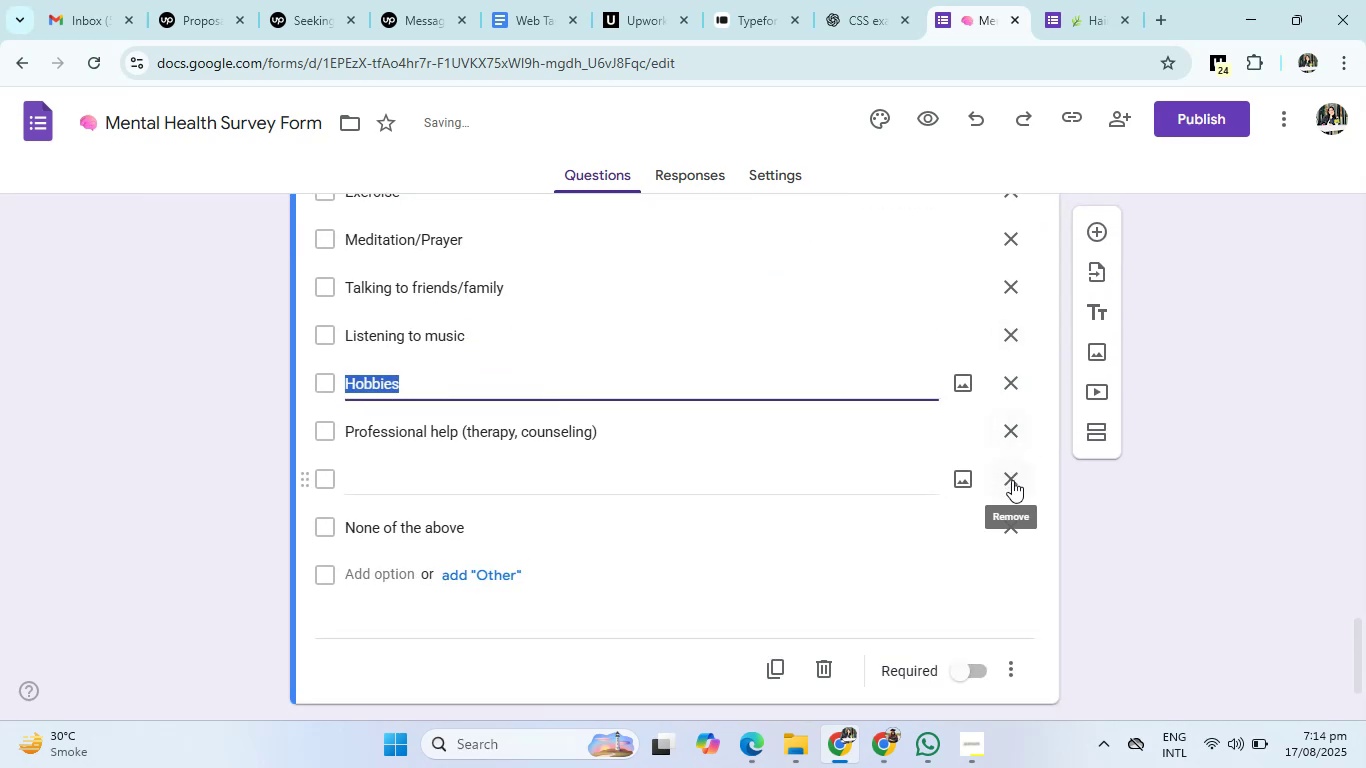 
left_click([1012, 482])
 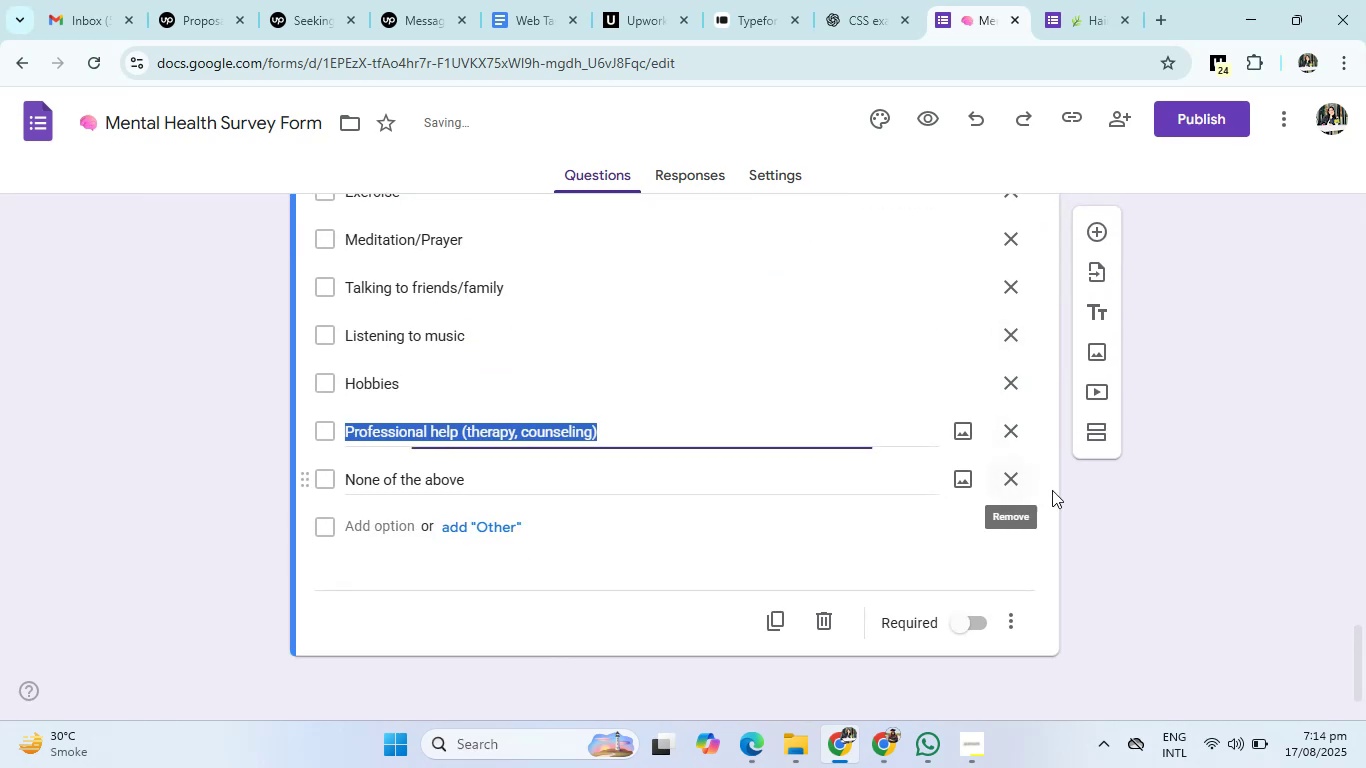 
left_click([1221, 515])
 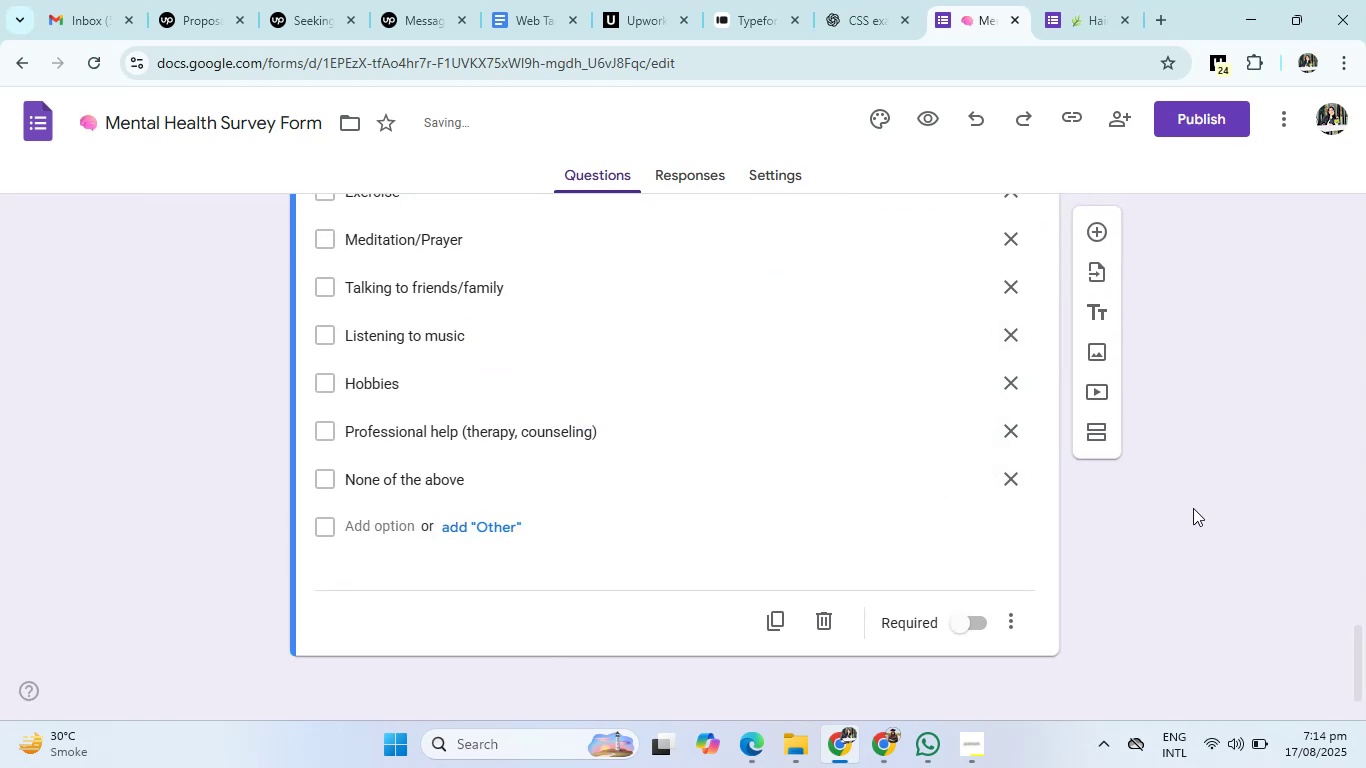 
scroll: coordinate [965, 447], scroll_direction: up, amount: 1.0
 